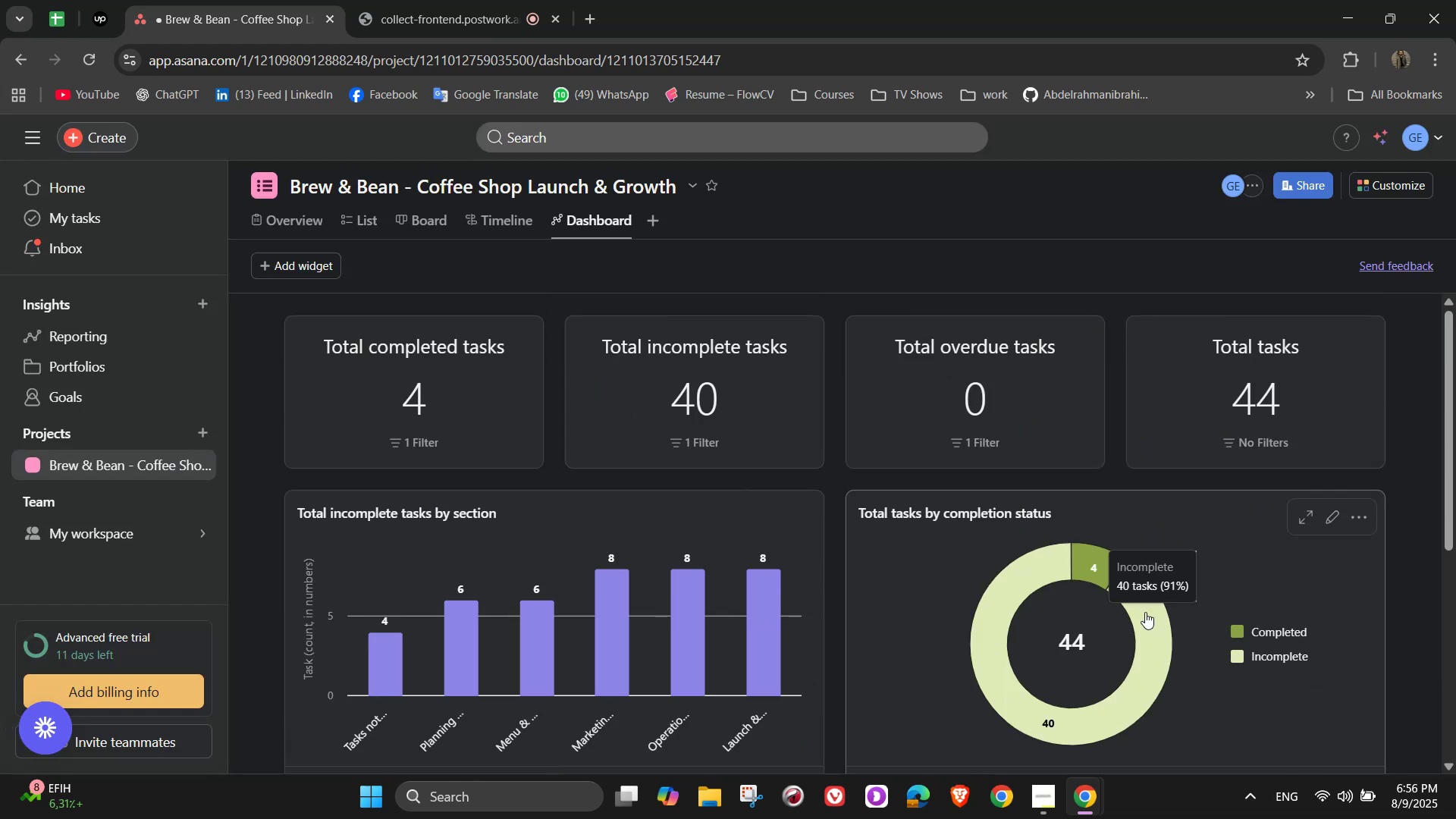 
mouse_move([1122, 612])
 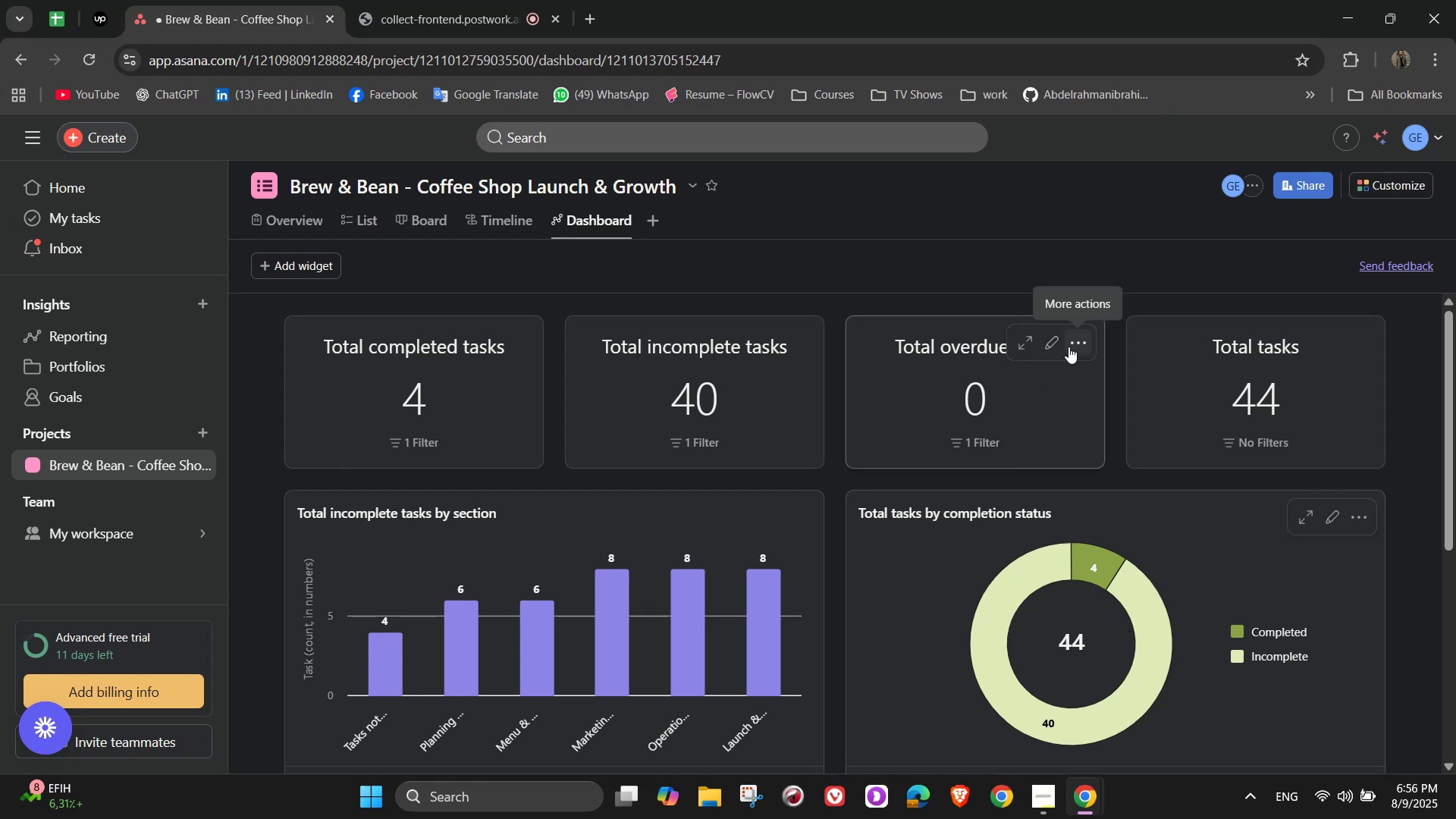 
wait(11.07)
 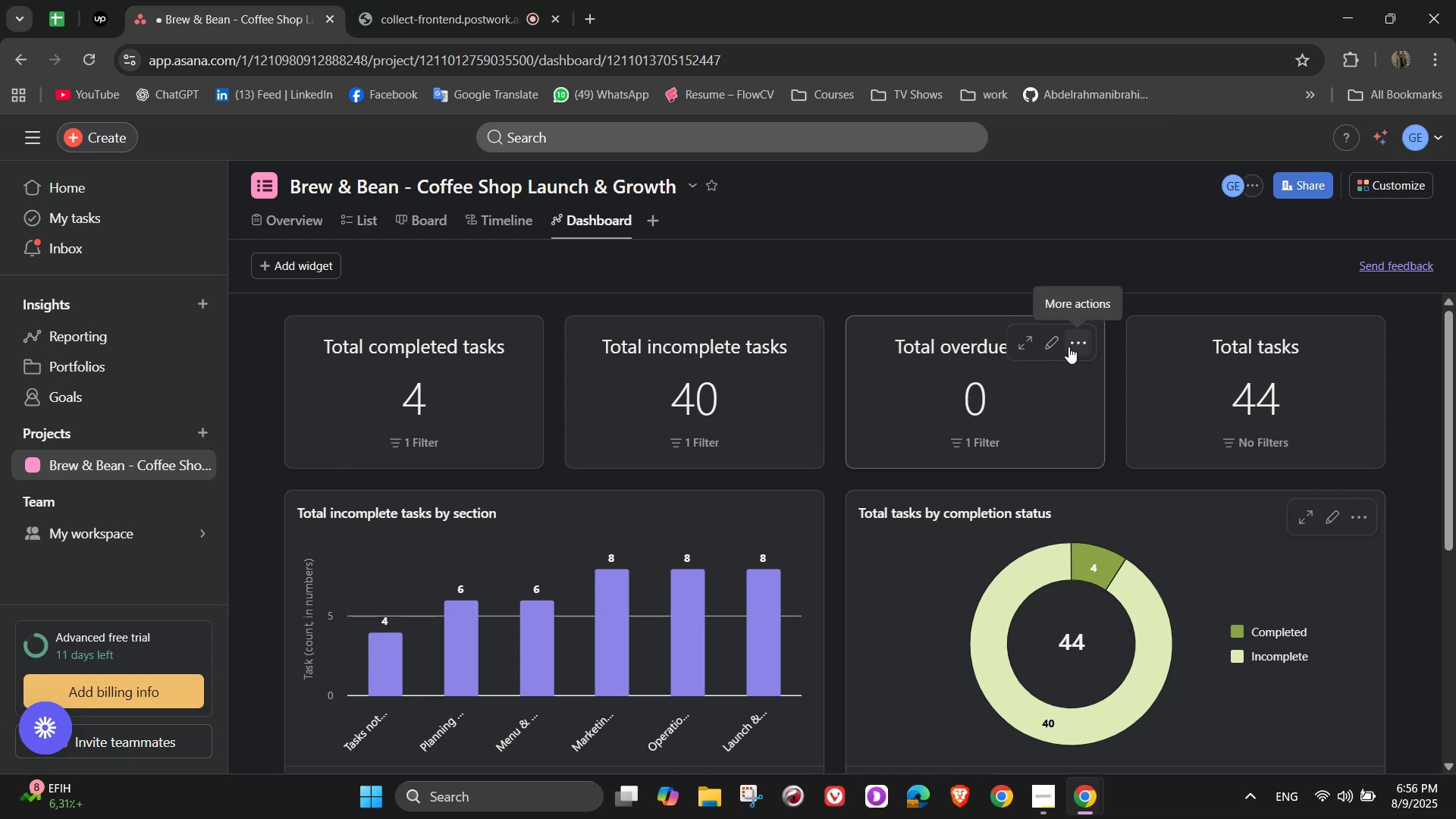 
scroll: coordinate [890, 501], scroll_direction: down, amount: 4.0
 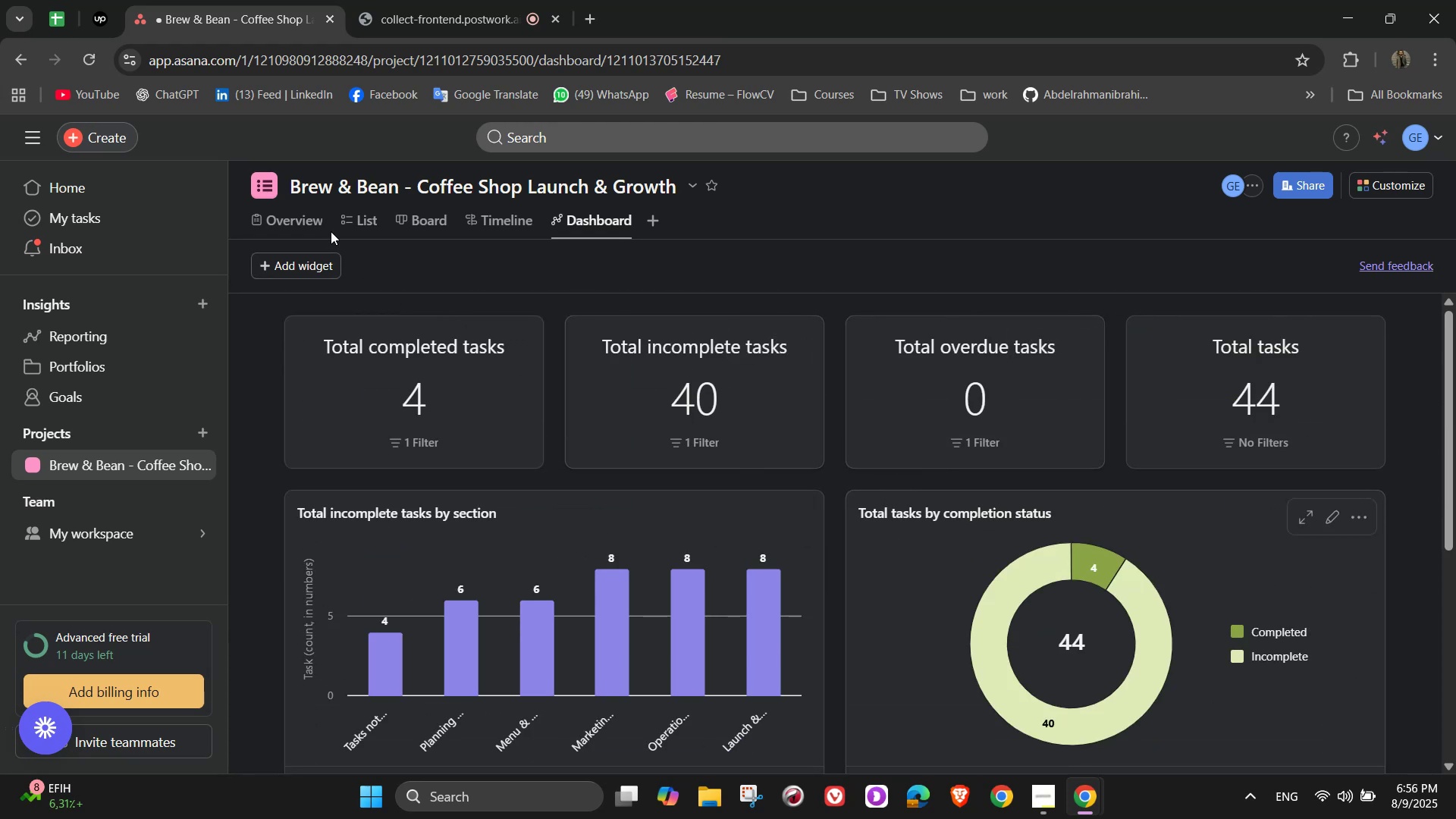 
left_click([372, 227])
 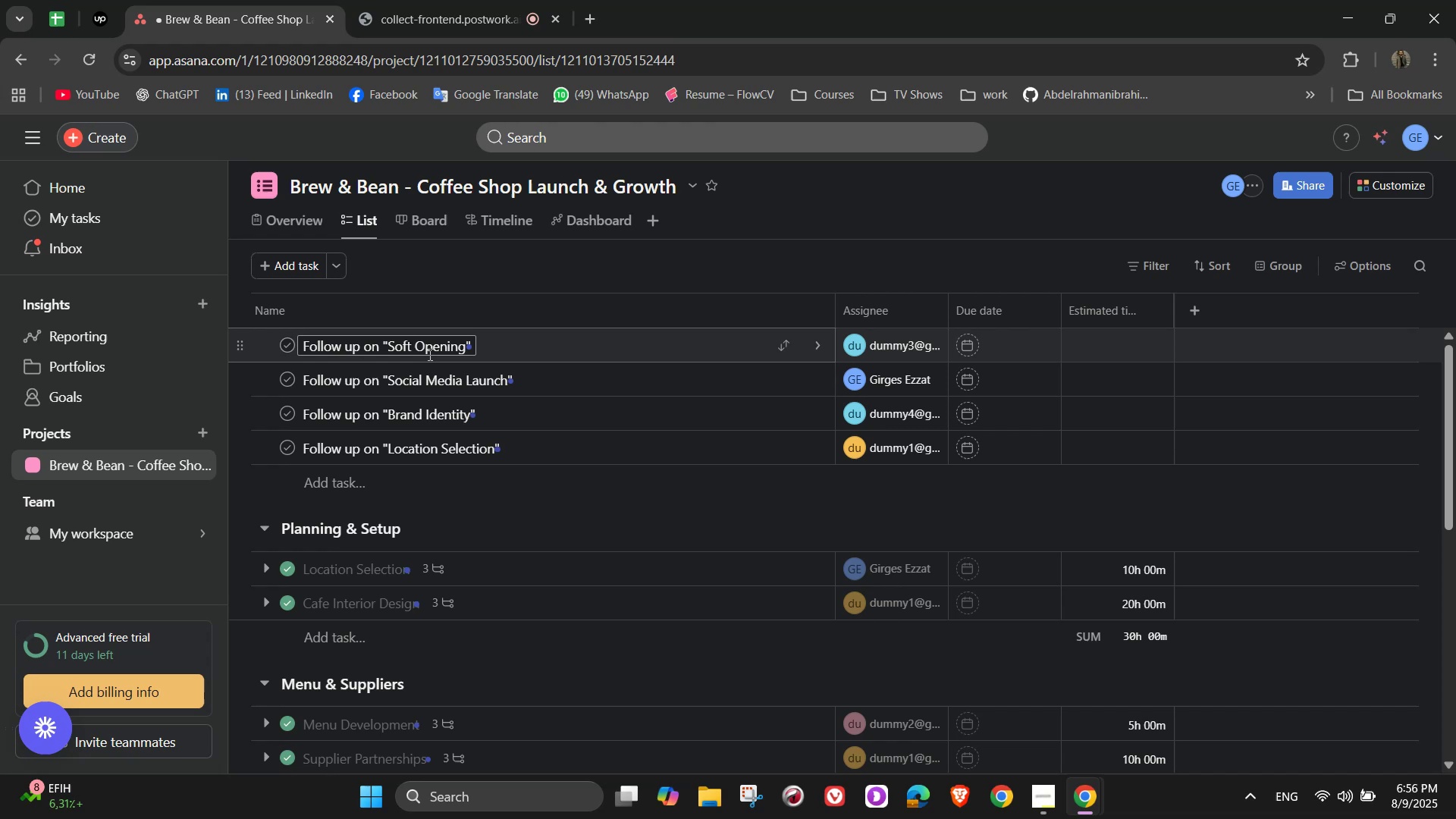 
wait(7.97)
 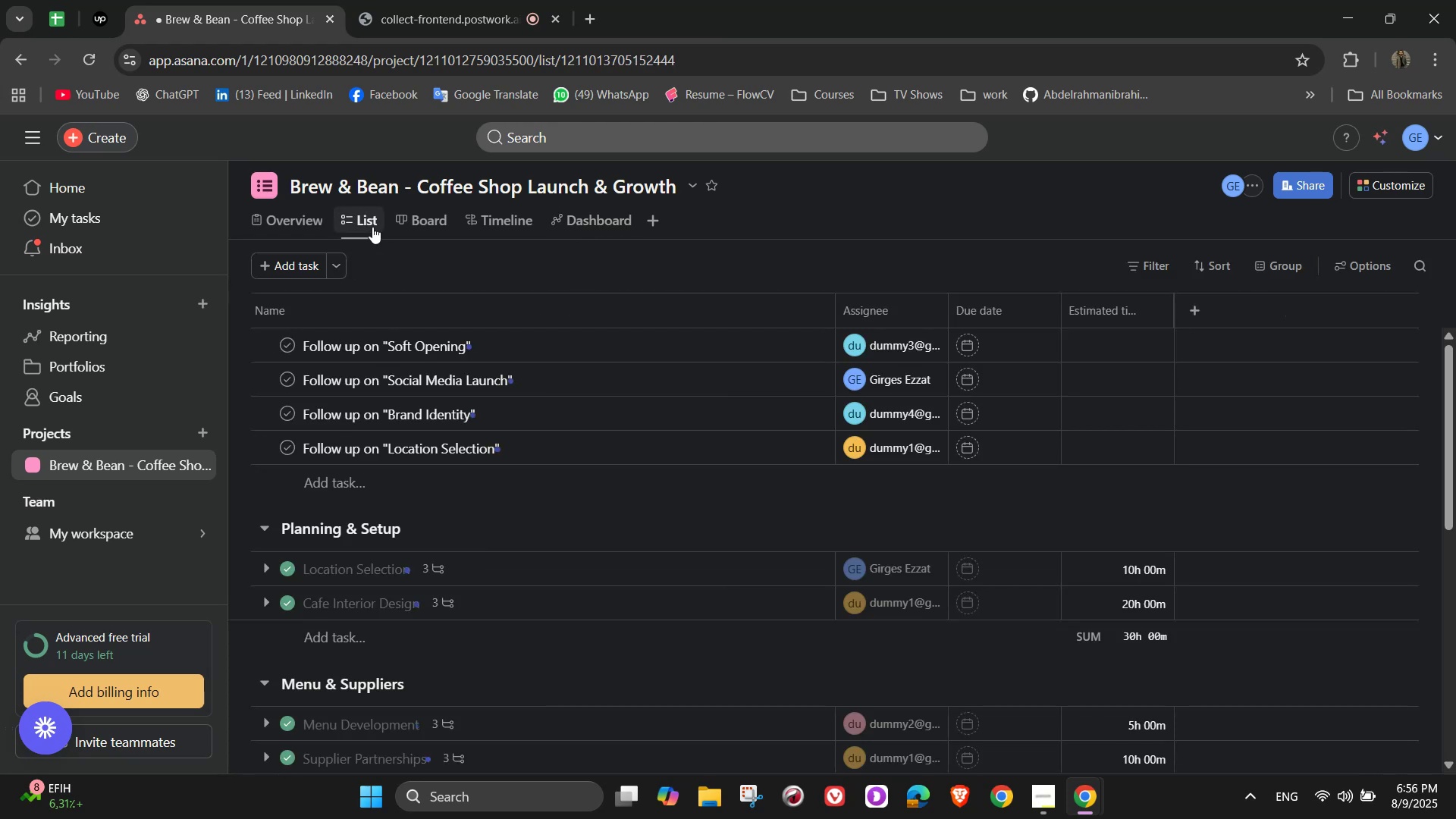 
scroll: coordinate [467, 402], scroll_direction: none, amount: 0.0
 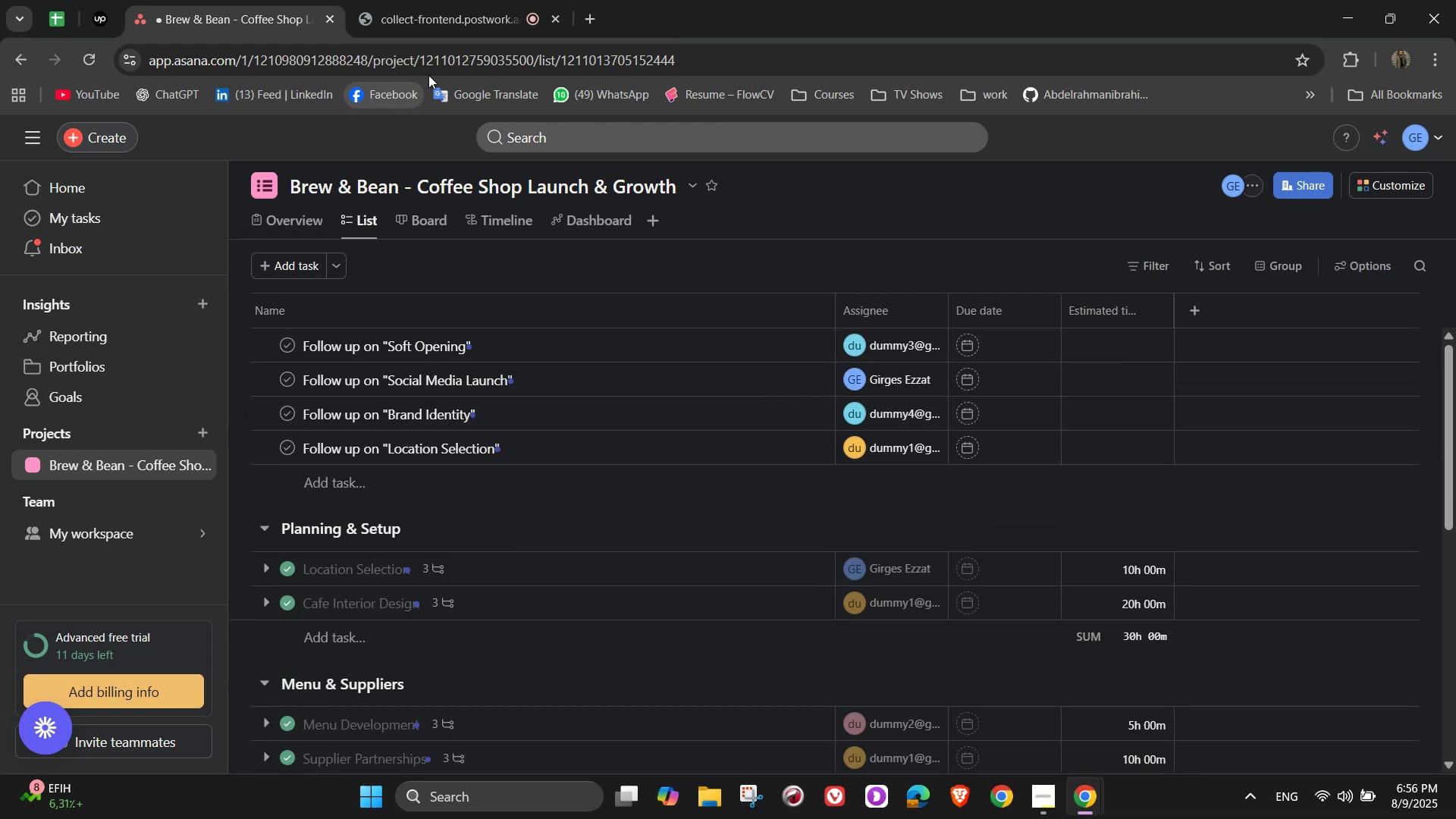 
left_click([459, 9])
 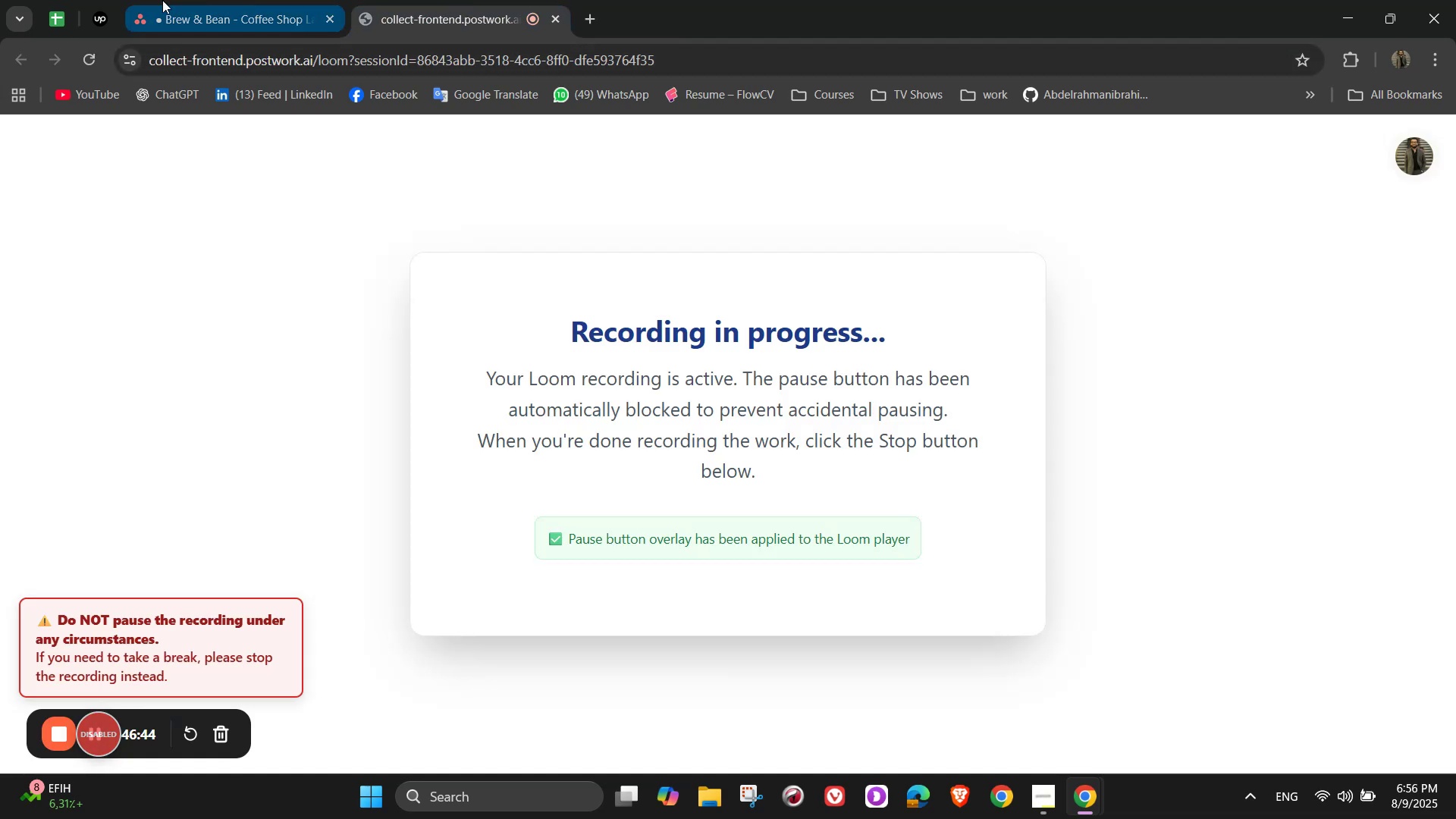 
left_click([158, 0])
 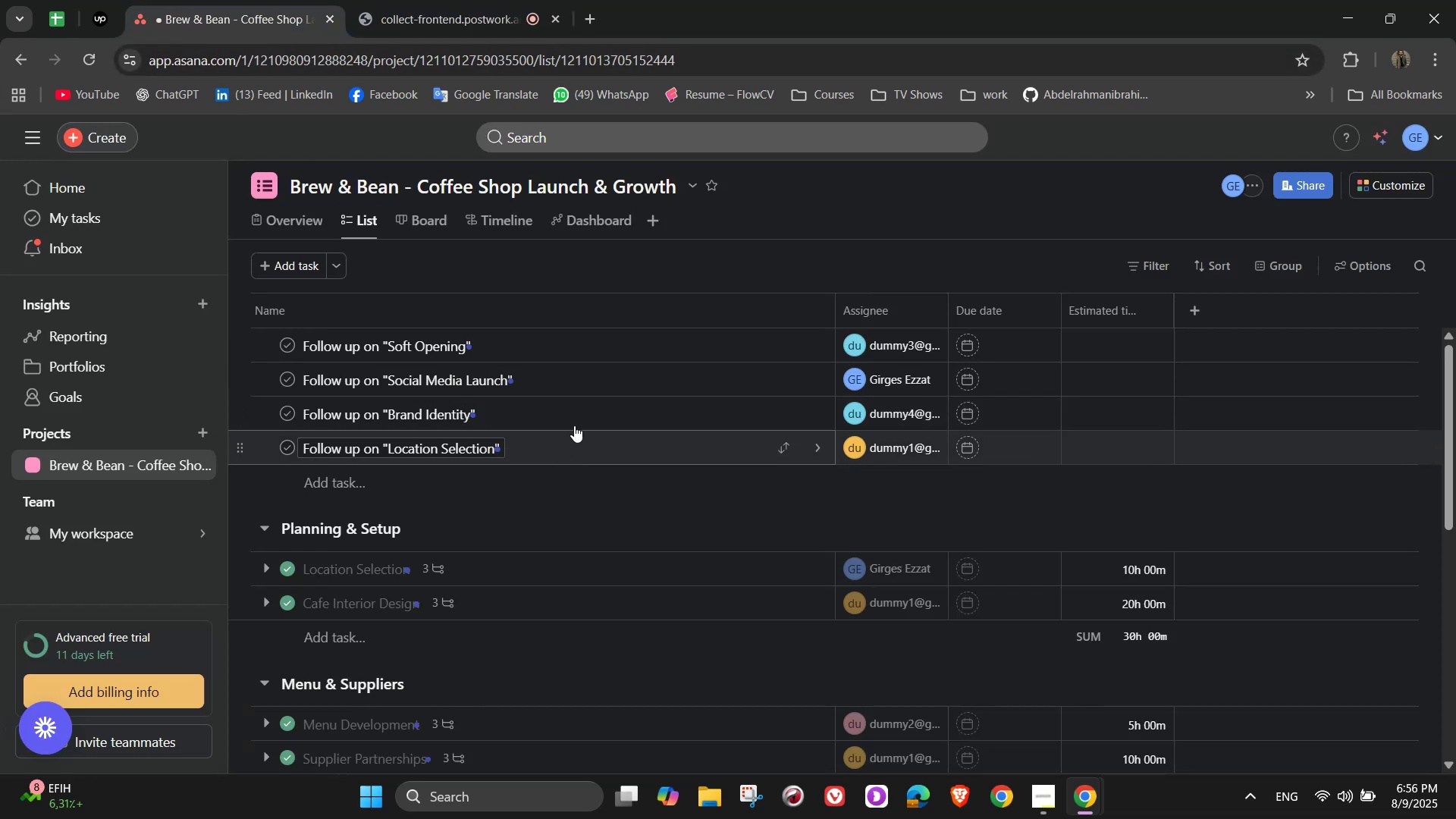 
scroll: coordinate [628, 428], scroll_direction: down, amount: 2.0
 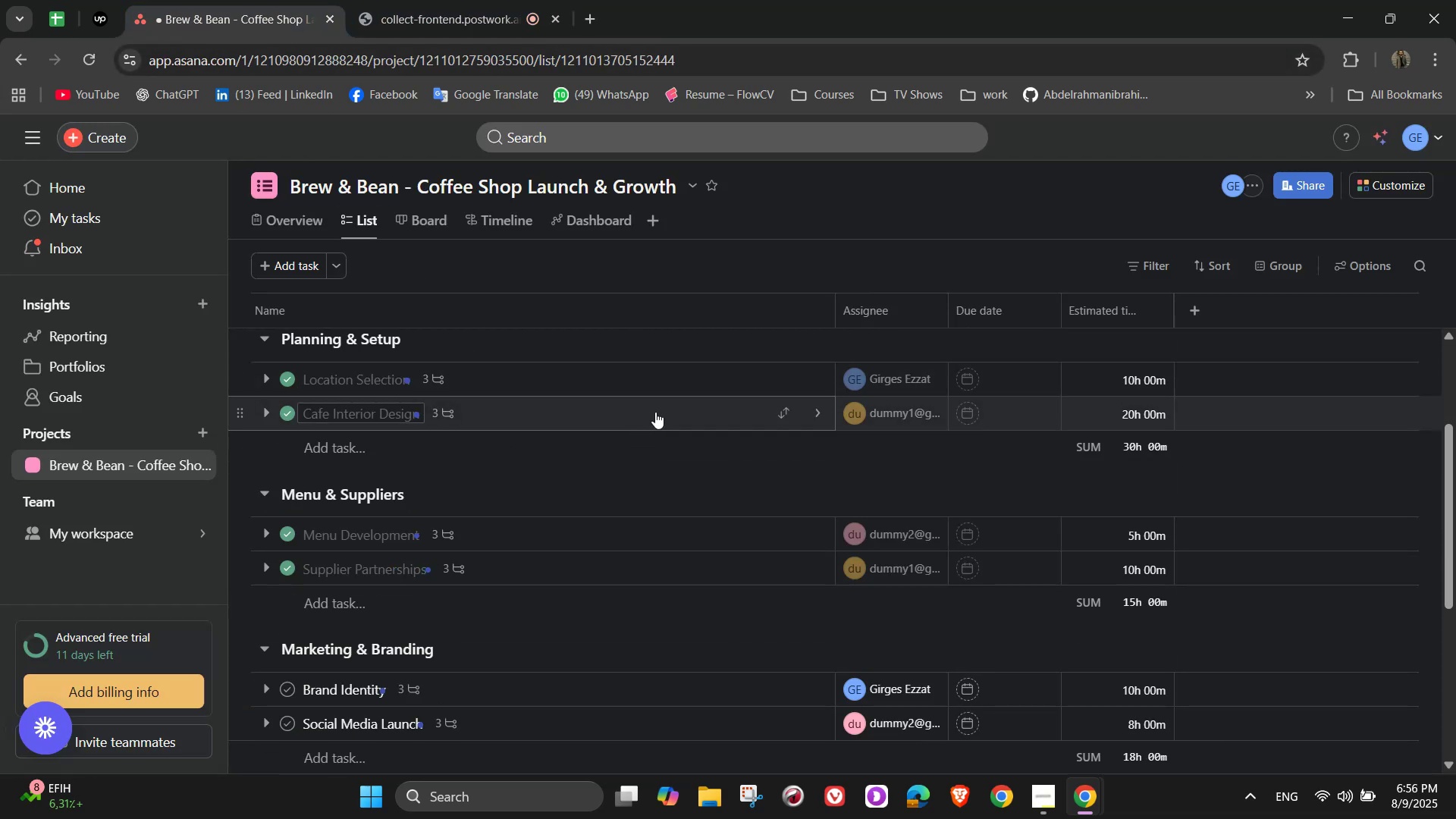 
left_click([504, 226])
 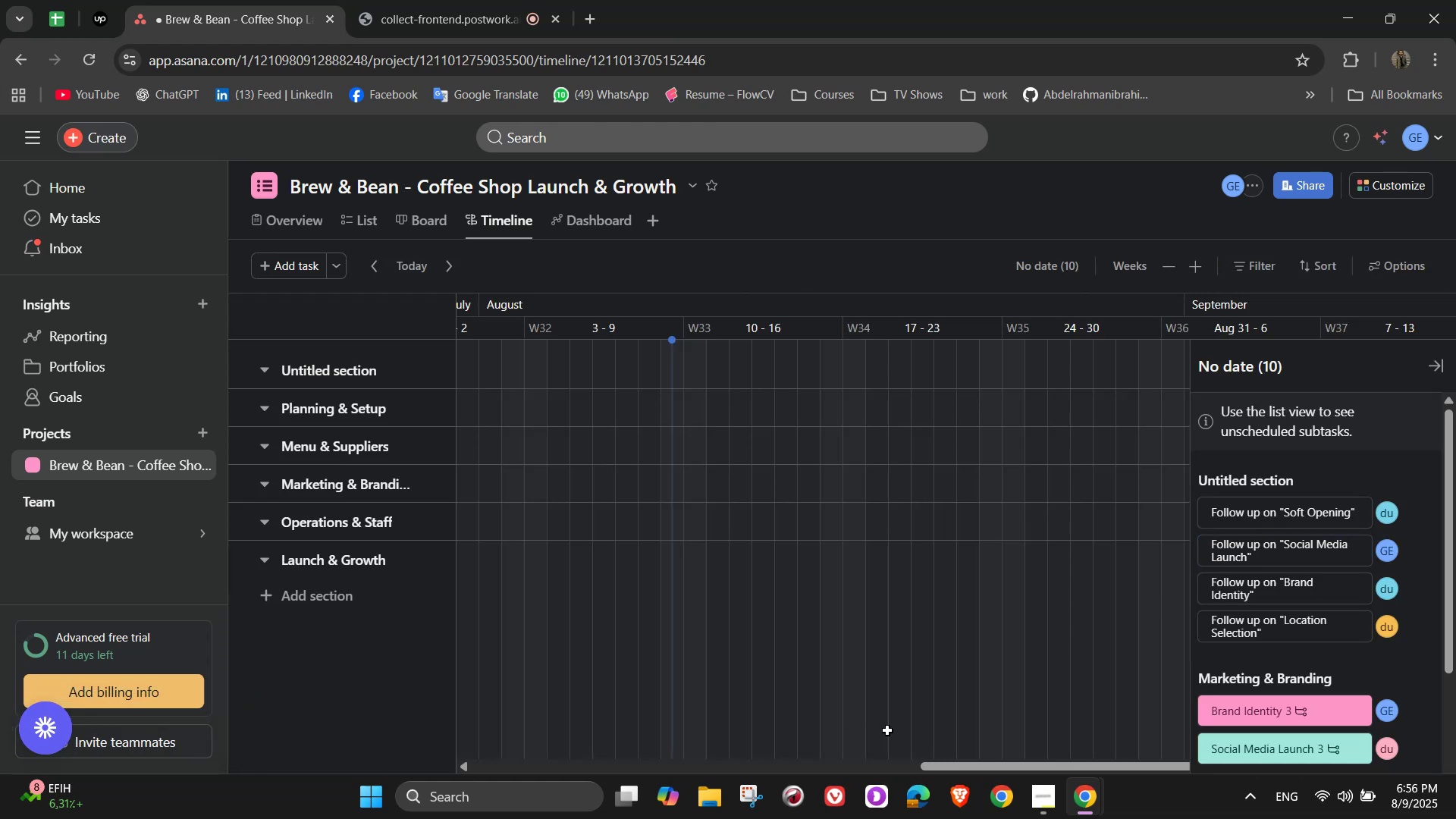 
left_click_drag(start_coordinate=[989, 767], to_coordinate=[981, 745])
 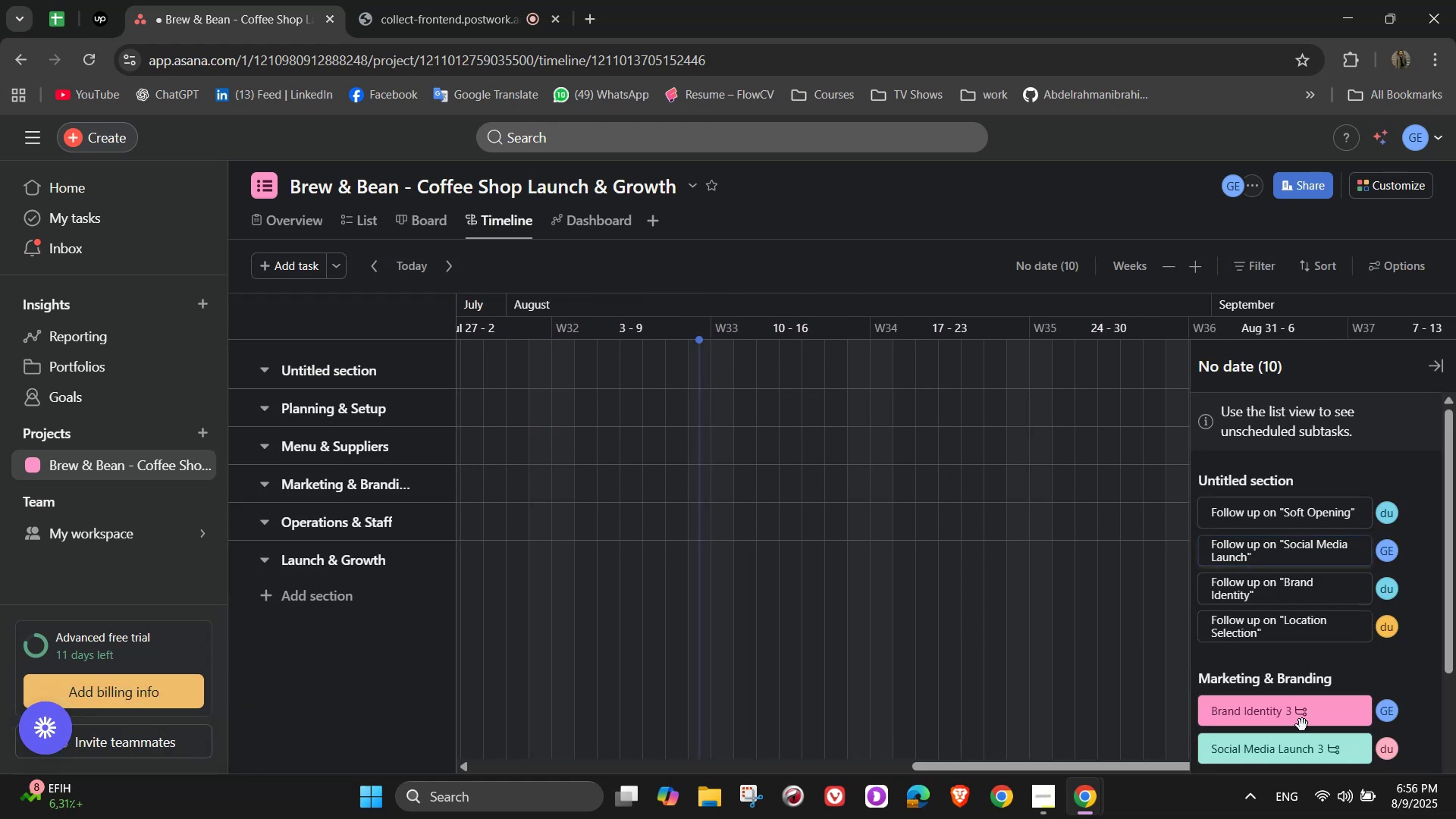 
scroll: coordinate [1316, 623], scroll_direction: down, amount: 4.0
 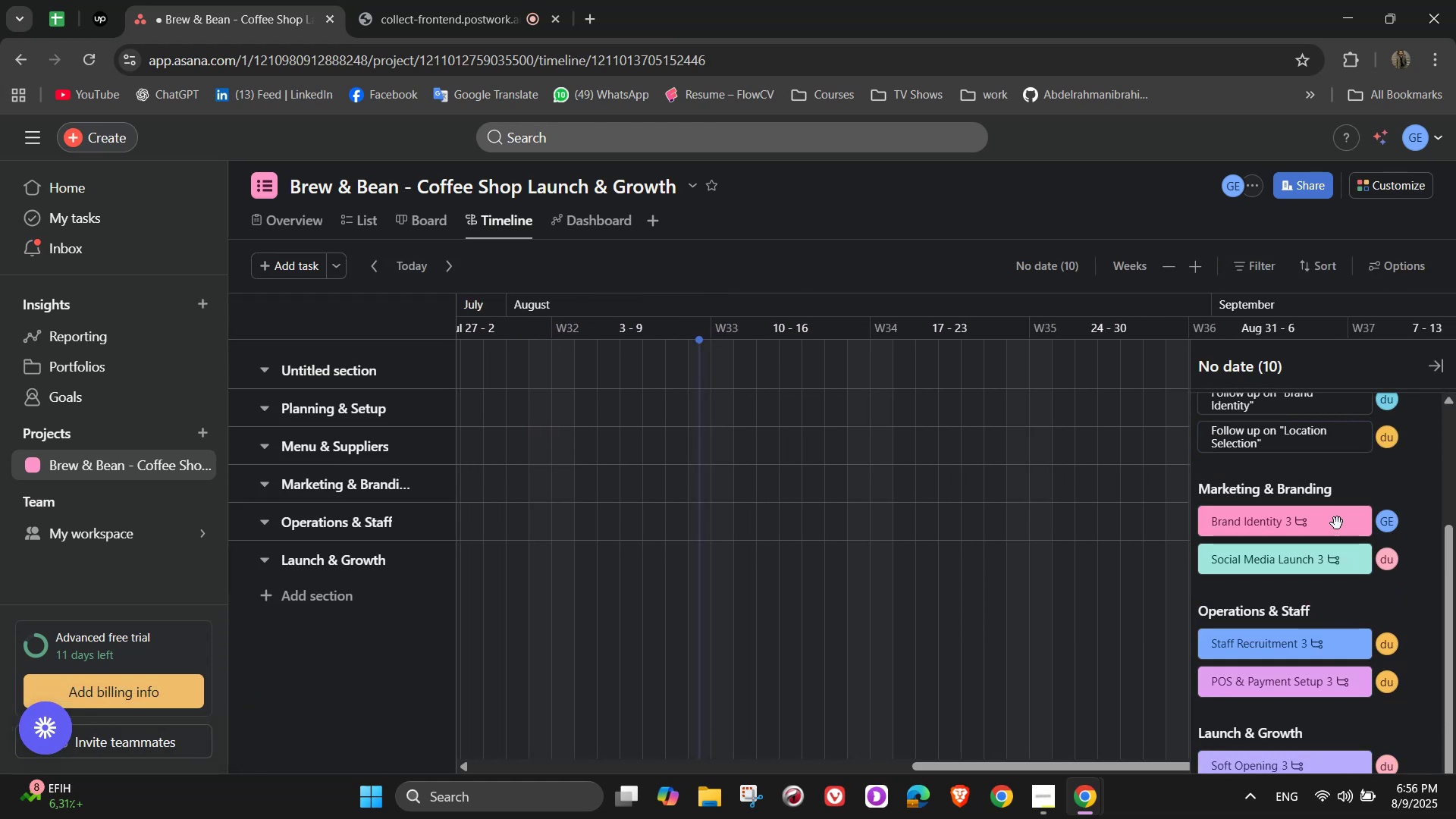 
left_click_drag(start_coordinate=[1354, 524], to_coordinate=[1040, 406])
 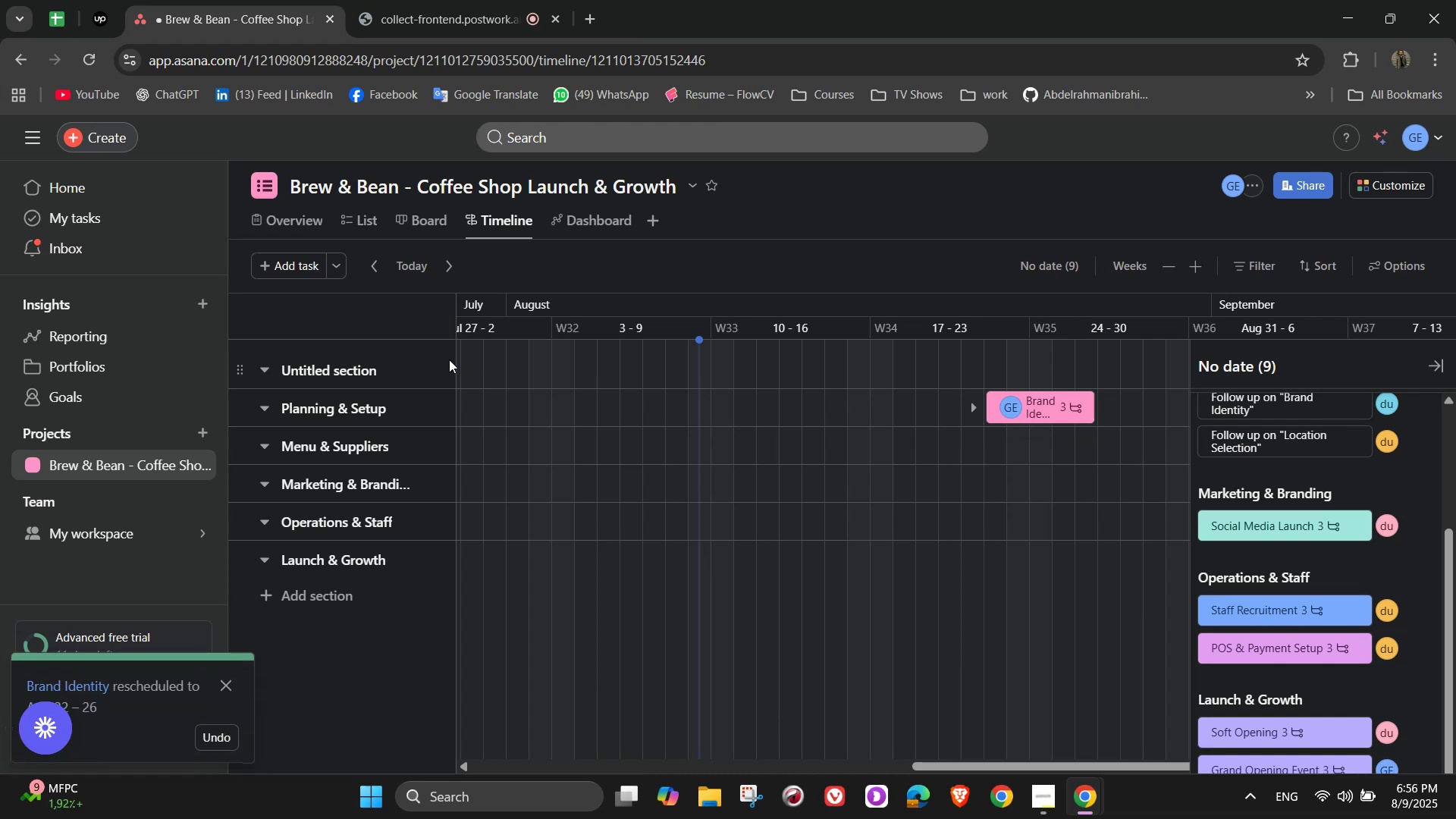 
left_click([438, 359])
 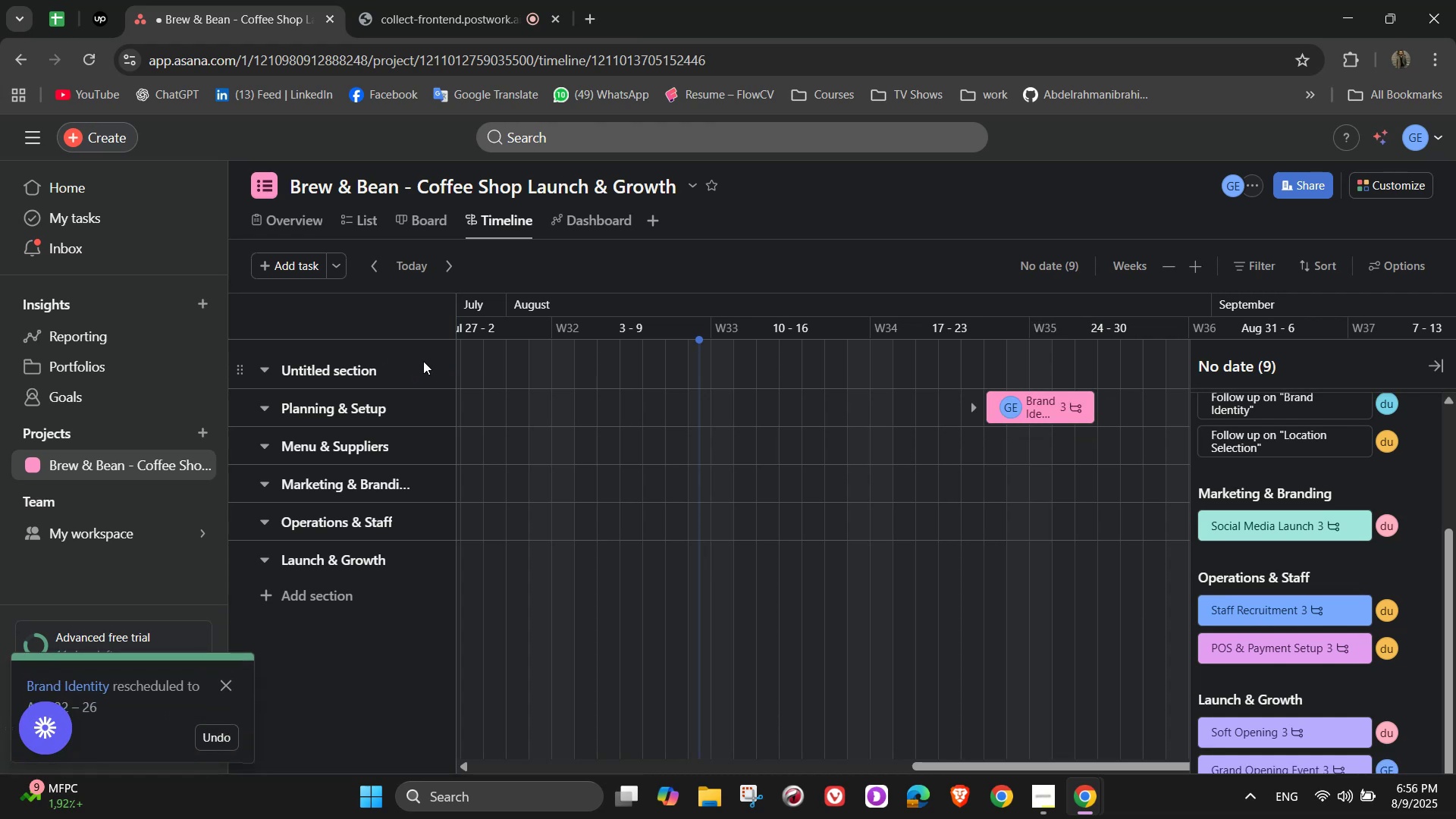 
left_click([391, 369])
 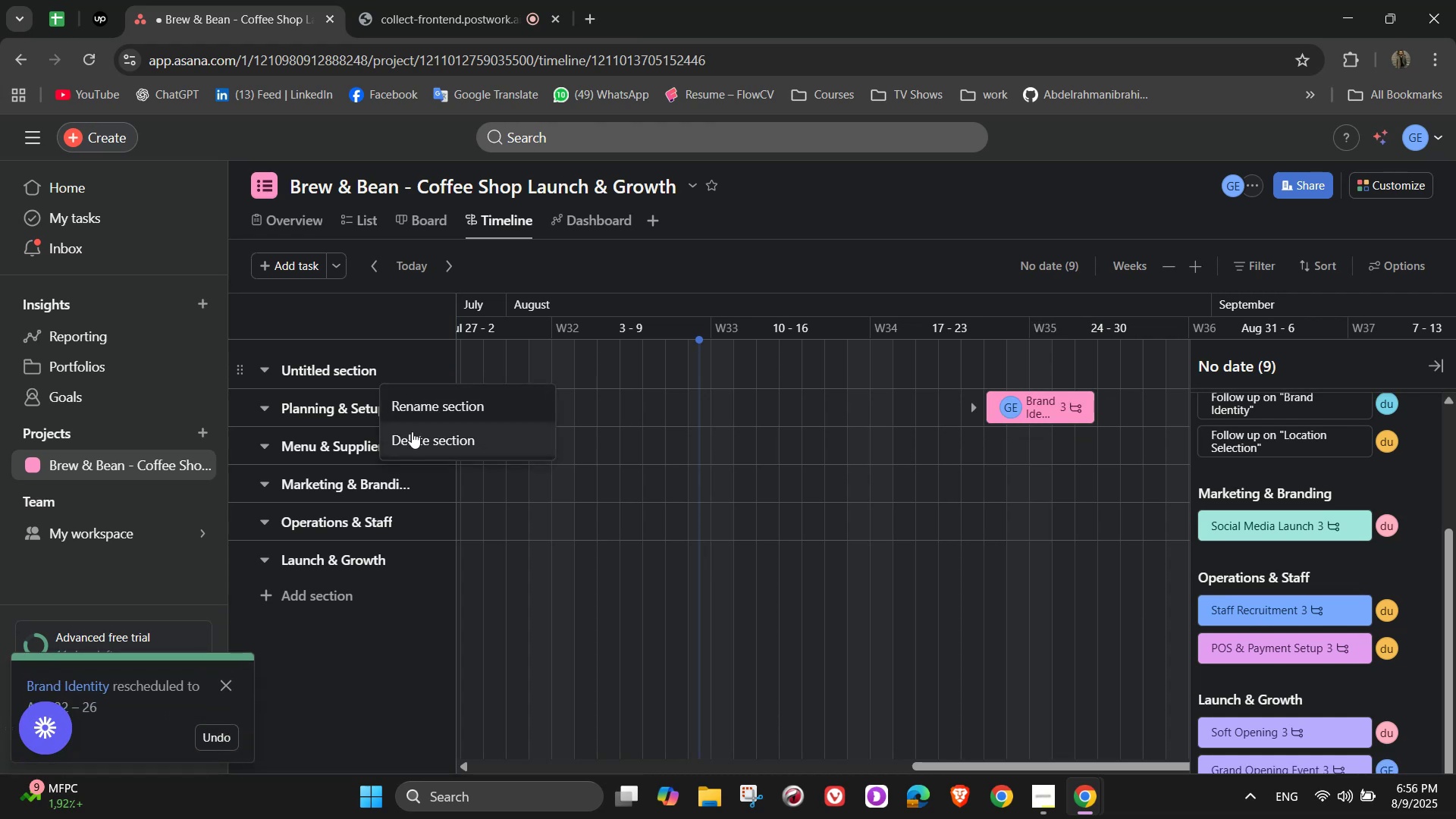 
left_click([412, 432])
 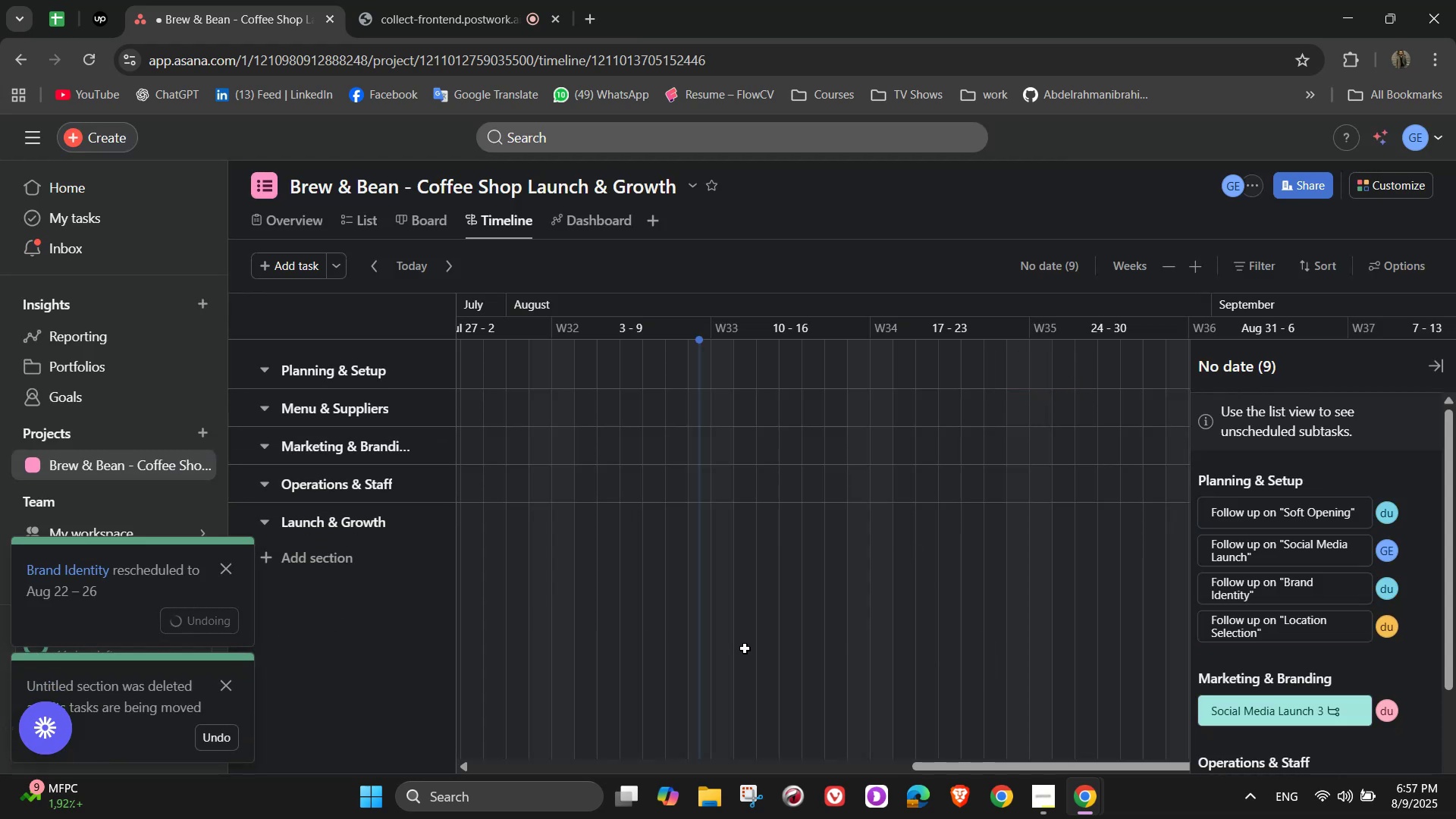 
wait(7.04)
 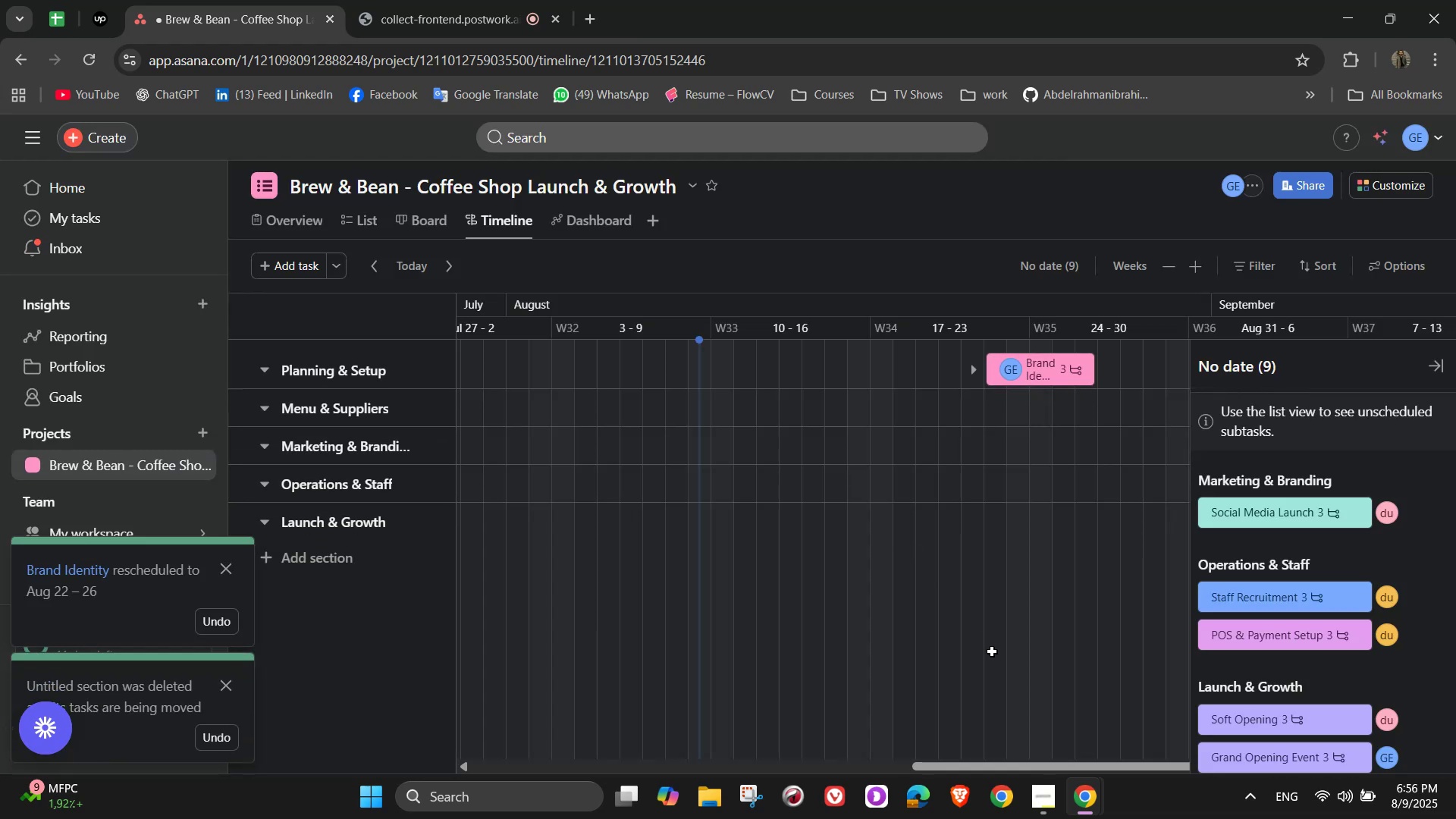 
scroll: coordinate [860, 641], scroll_direction: up, amount: 2.0
 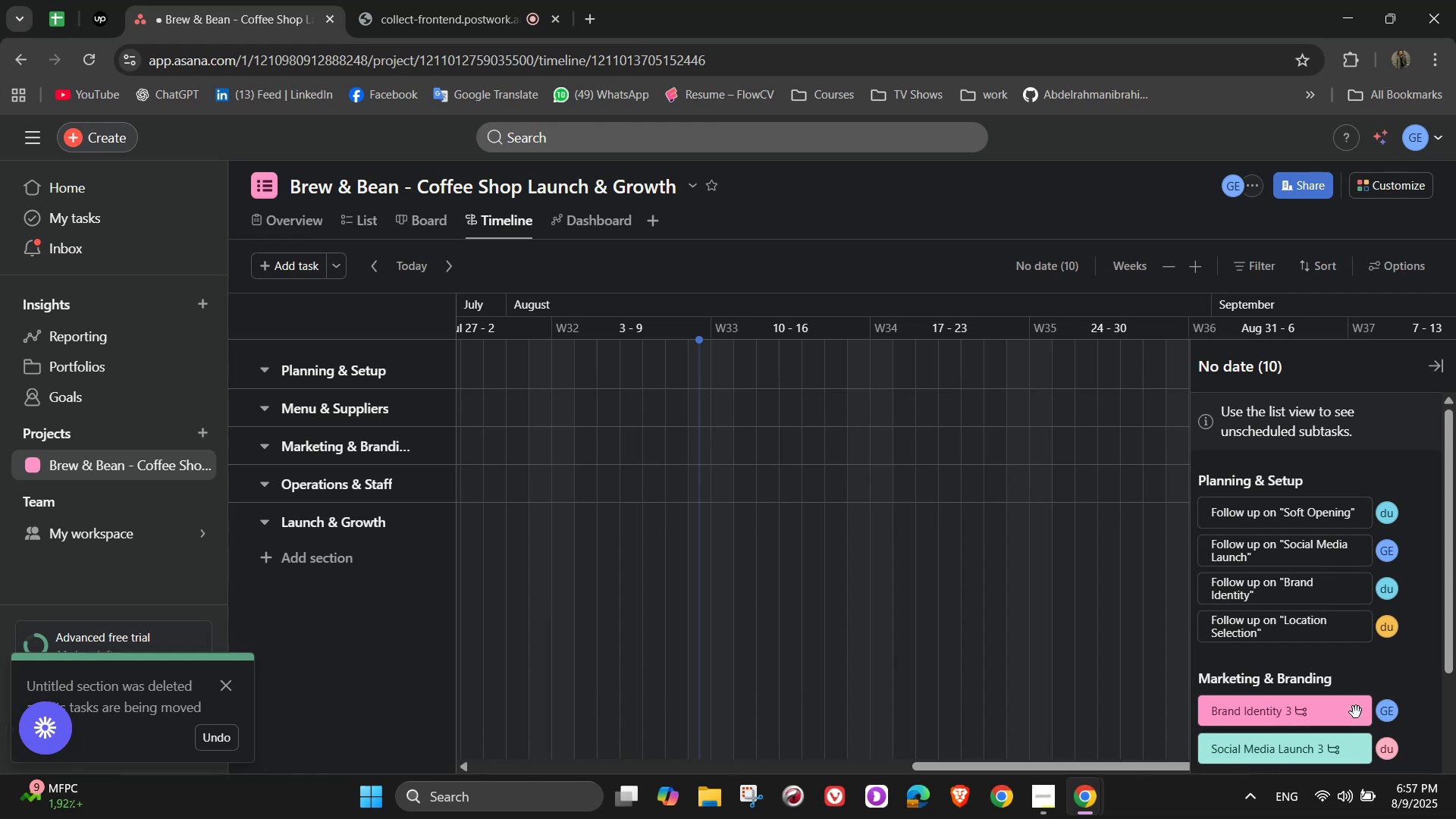 
left_click_drag(start_coordinate=[1351, 714], to_coordinate=[845, 372])
 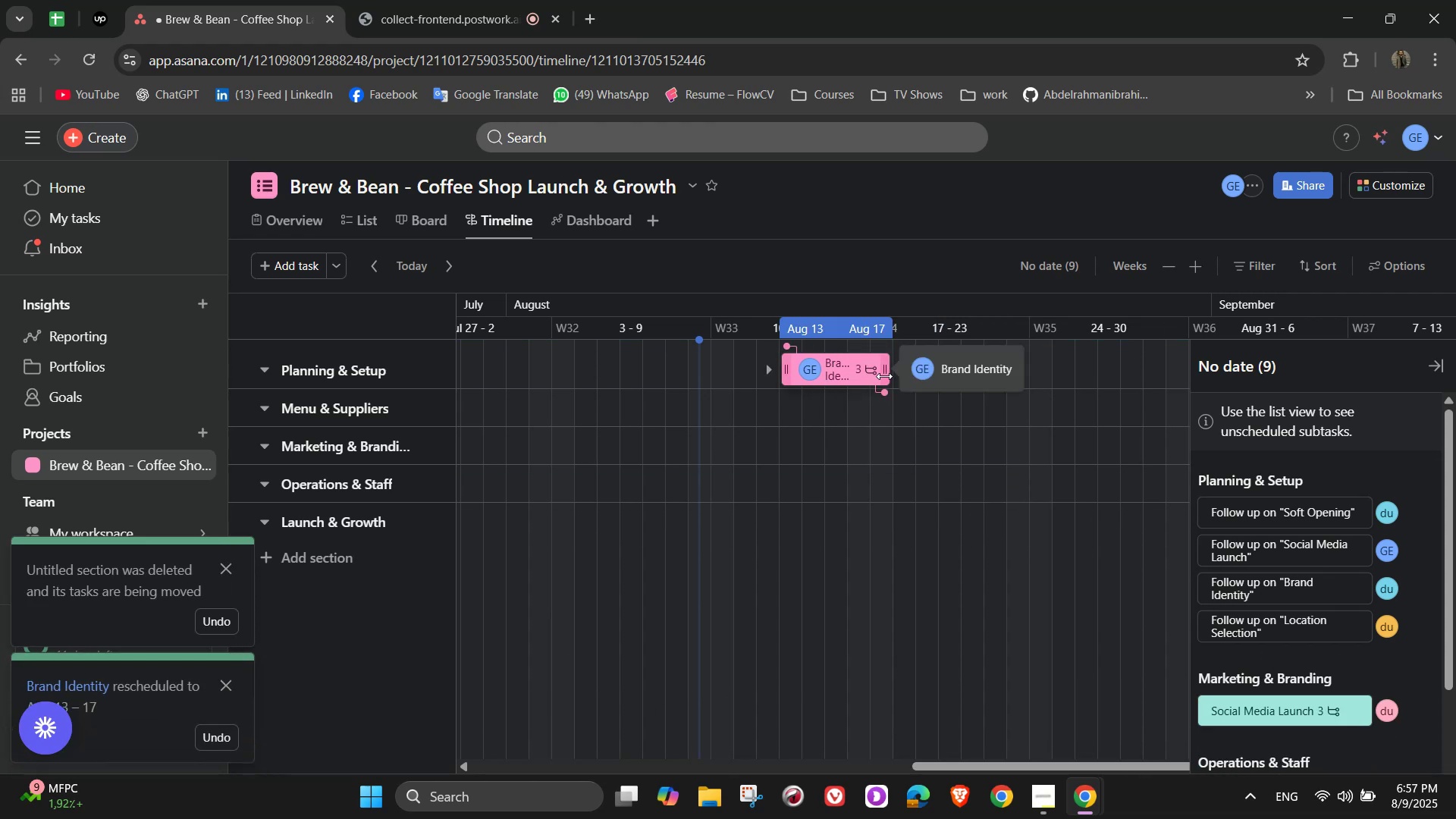 
left_click_drag(start_coordinate=[886, 377], to_coordinate=[1021, 375])
 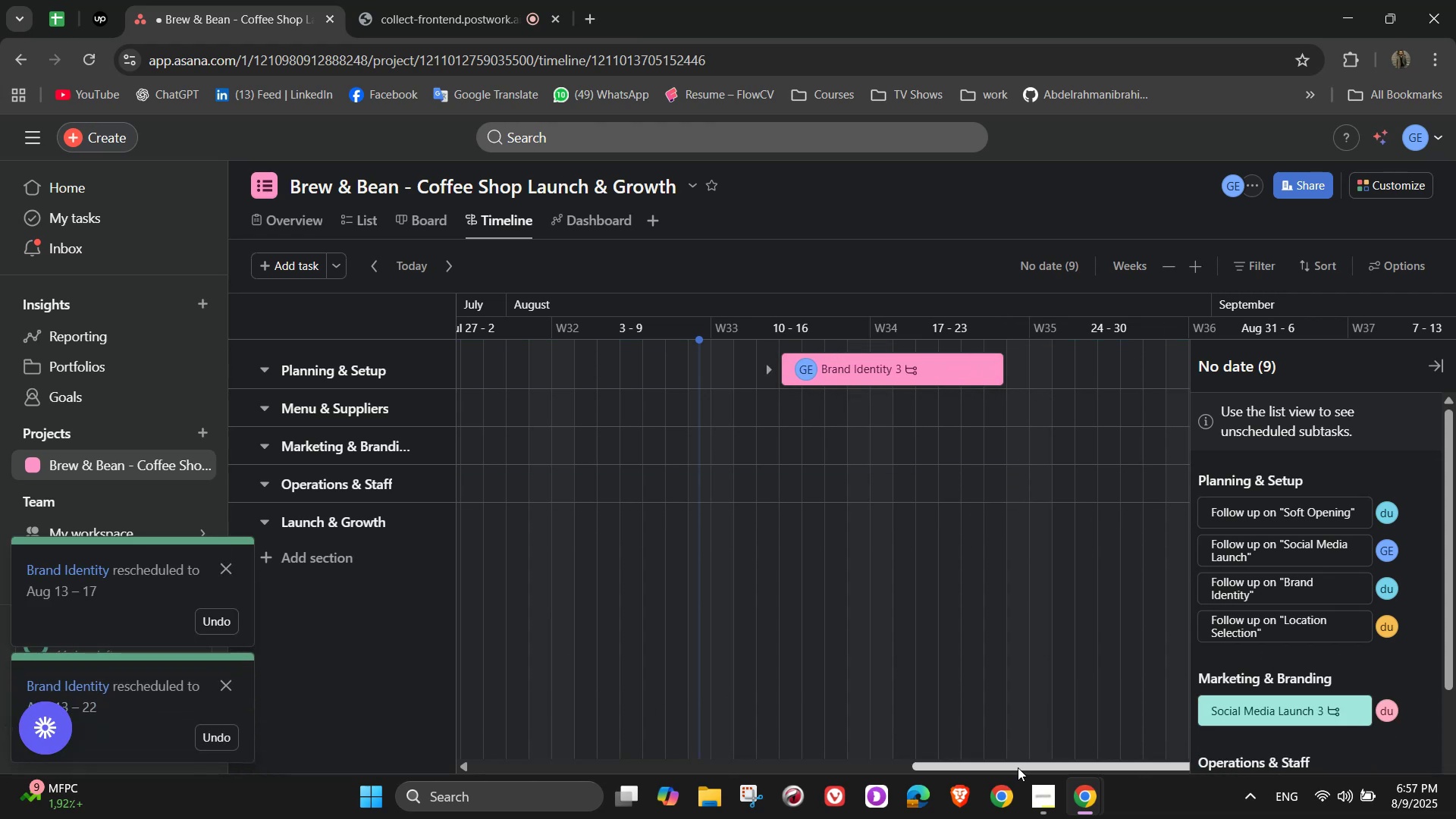 
left_click_drag(start_coordinate=[990, 768], to_coordinate=[1105, 750])
 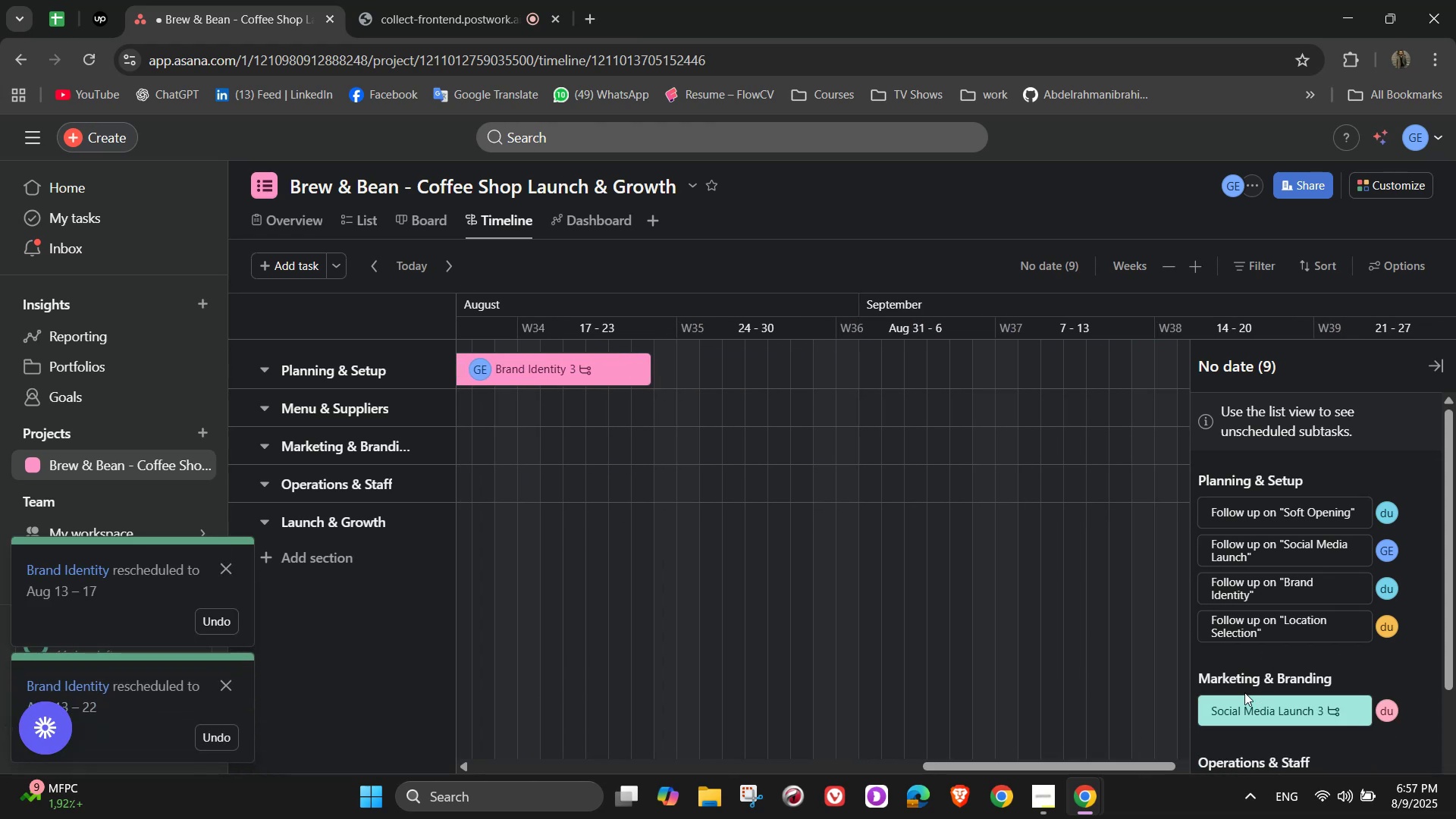 
scroll: coordinate [1266, 688], scroll_direction: down, amount: 1.0
 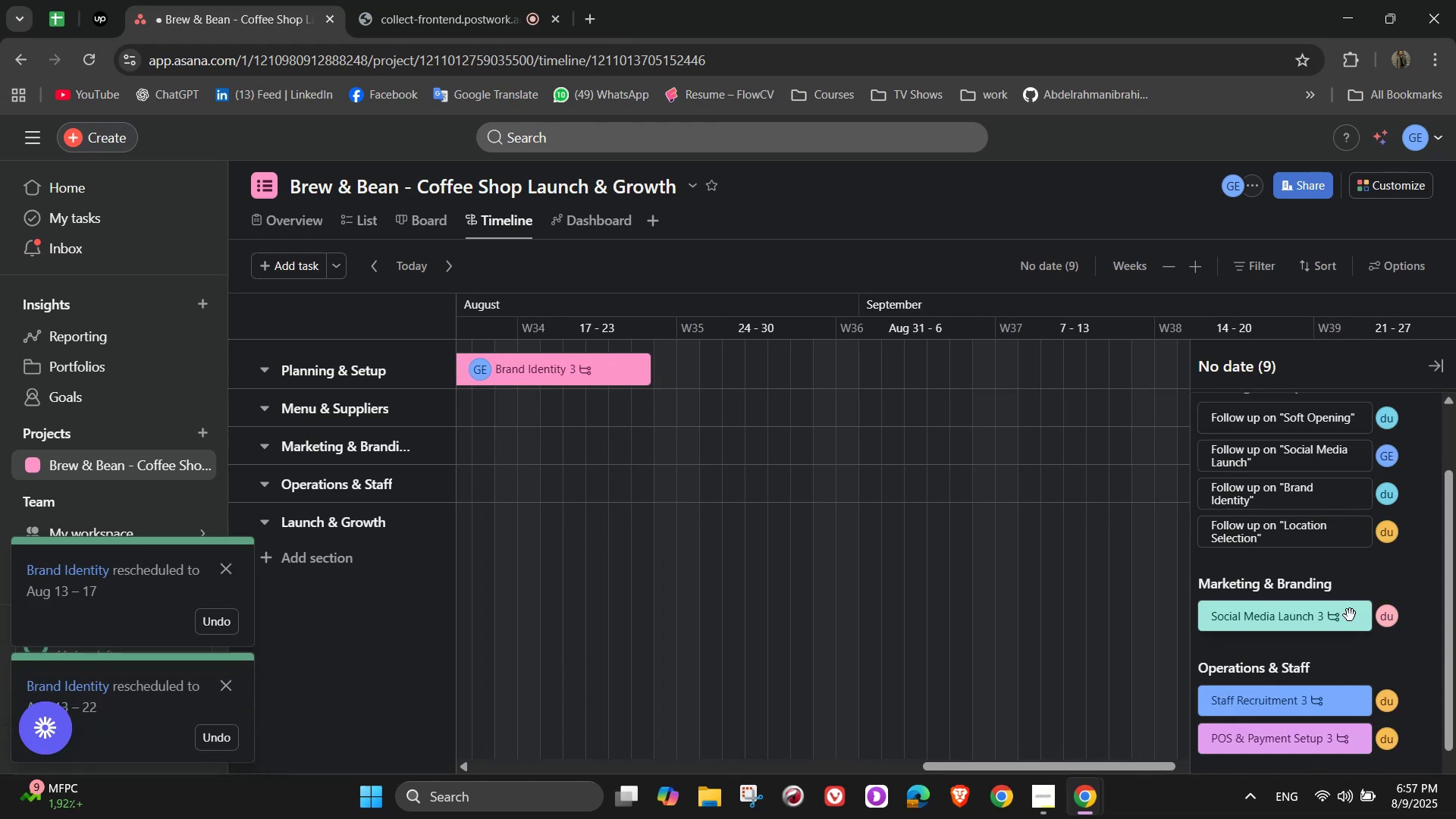 
left_click_drag(start_coordinate=[1354, 617], to_coordinate=[998, 358])
 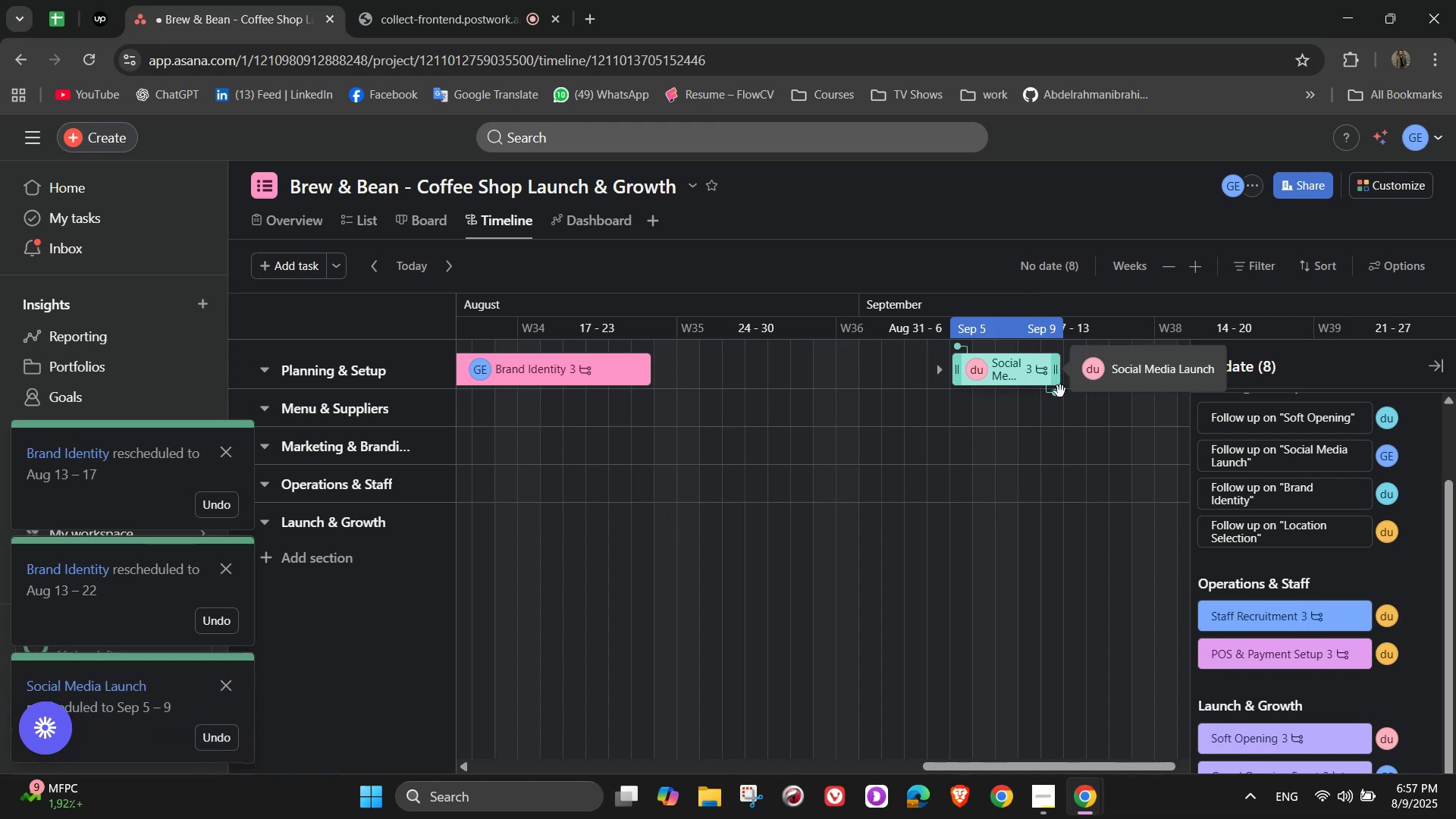 
left_click_drag(start_coordinate=[1363, 624], to_coordinate=[1034, 484])
 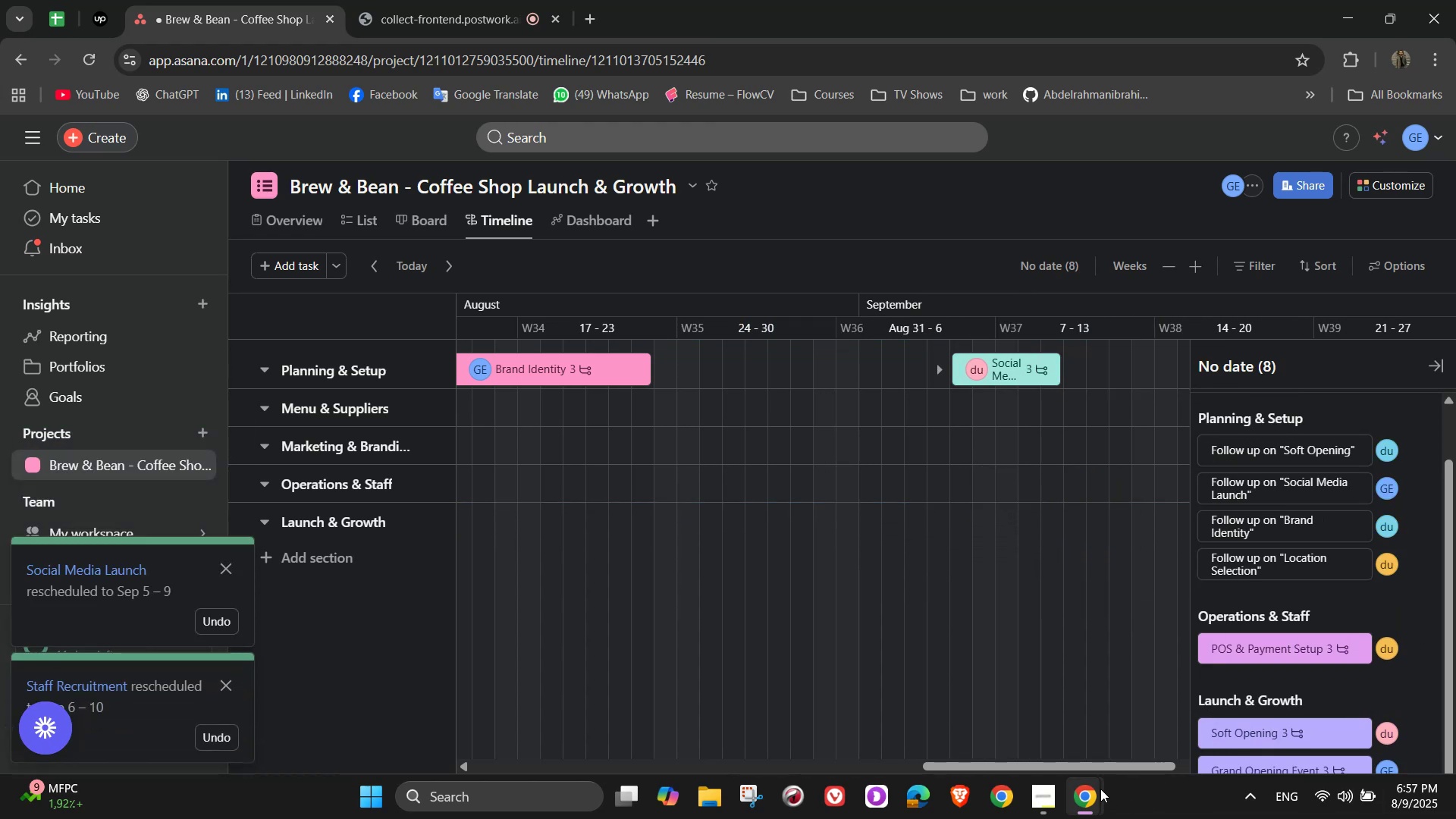 
left_click_drag(start_coordinate=[1138, 764], to_coordinate=[1189, 760])
 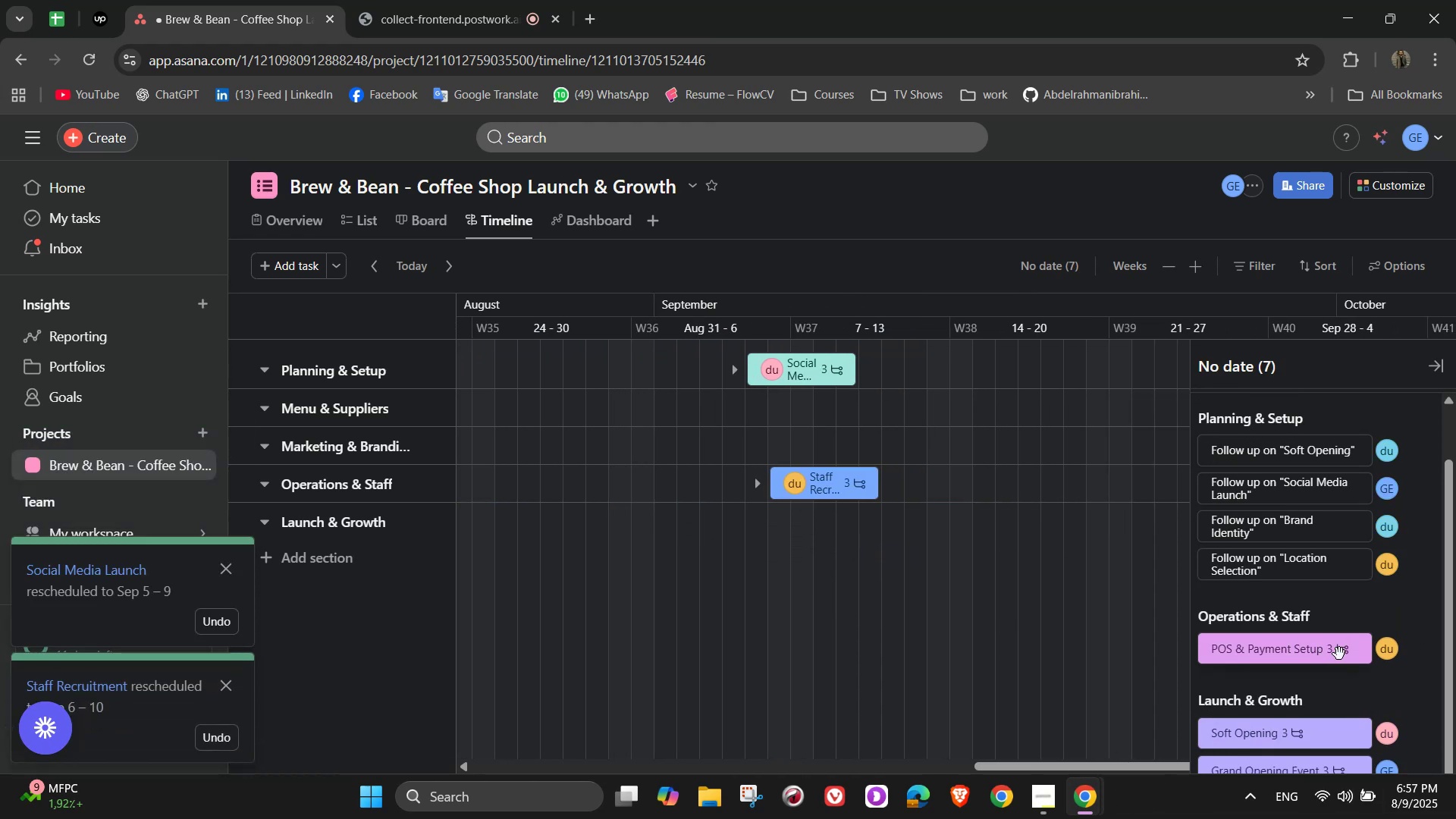 
left_click_drag(start_coordinate=[1351, 653], to_coordinate=[1108, 479])
 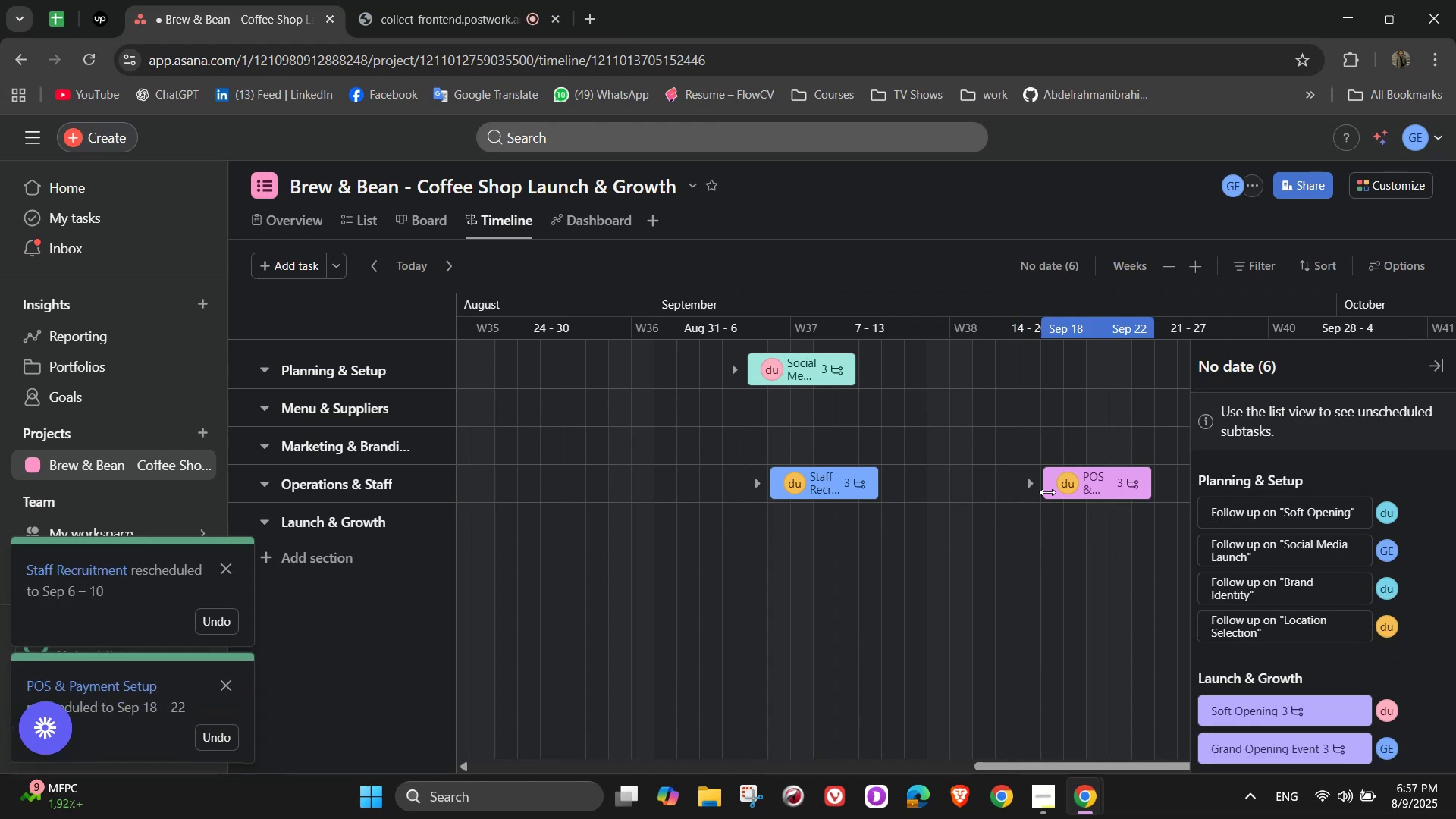 
left_click_drag(start_coordinate=[1046, 491], to_coordinate=[971, 489])
 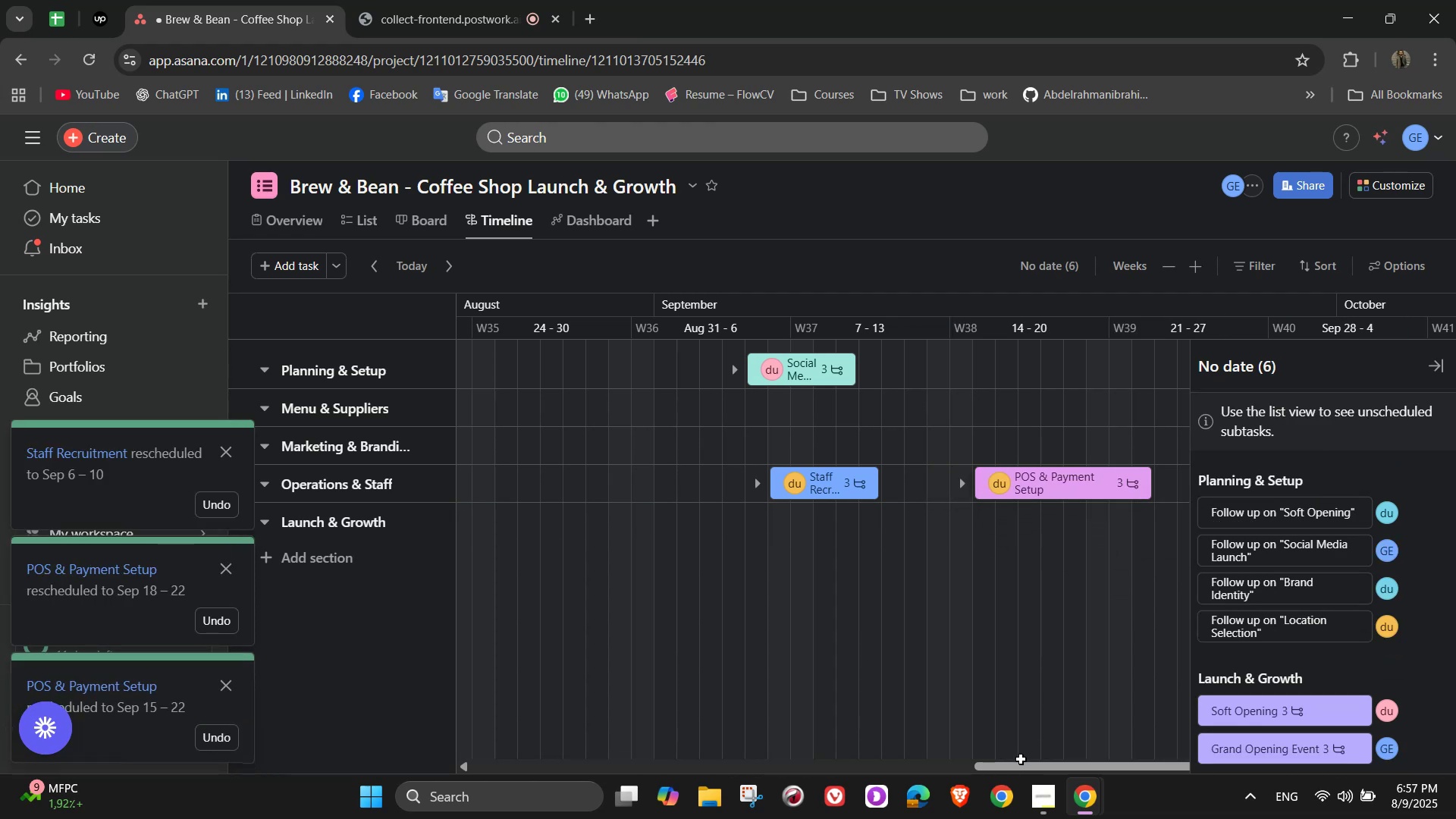 
left_click_drag(start_coordinate=[1006, 765], to_coordinate=[1102, 759])
 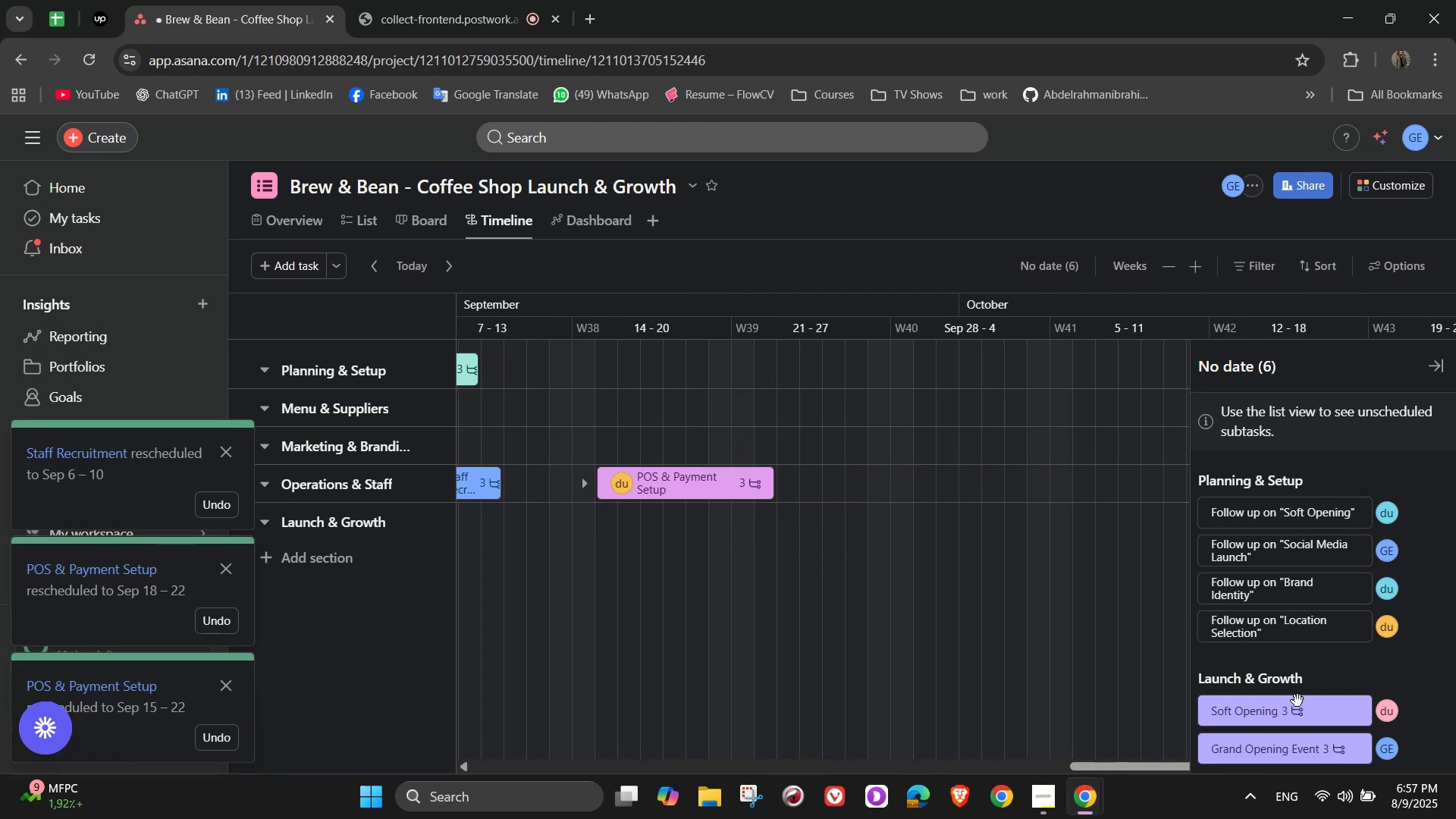 
scroll: coordinate [1302, 692], scroll_direction: down, amount: 2.0
 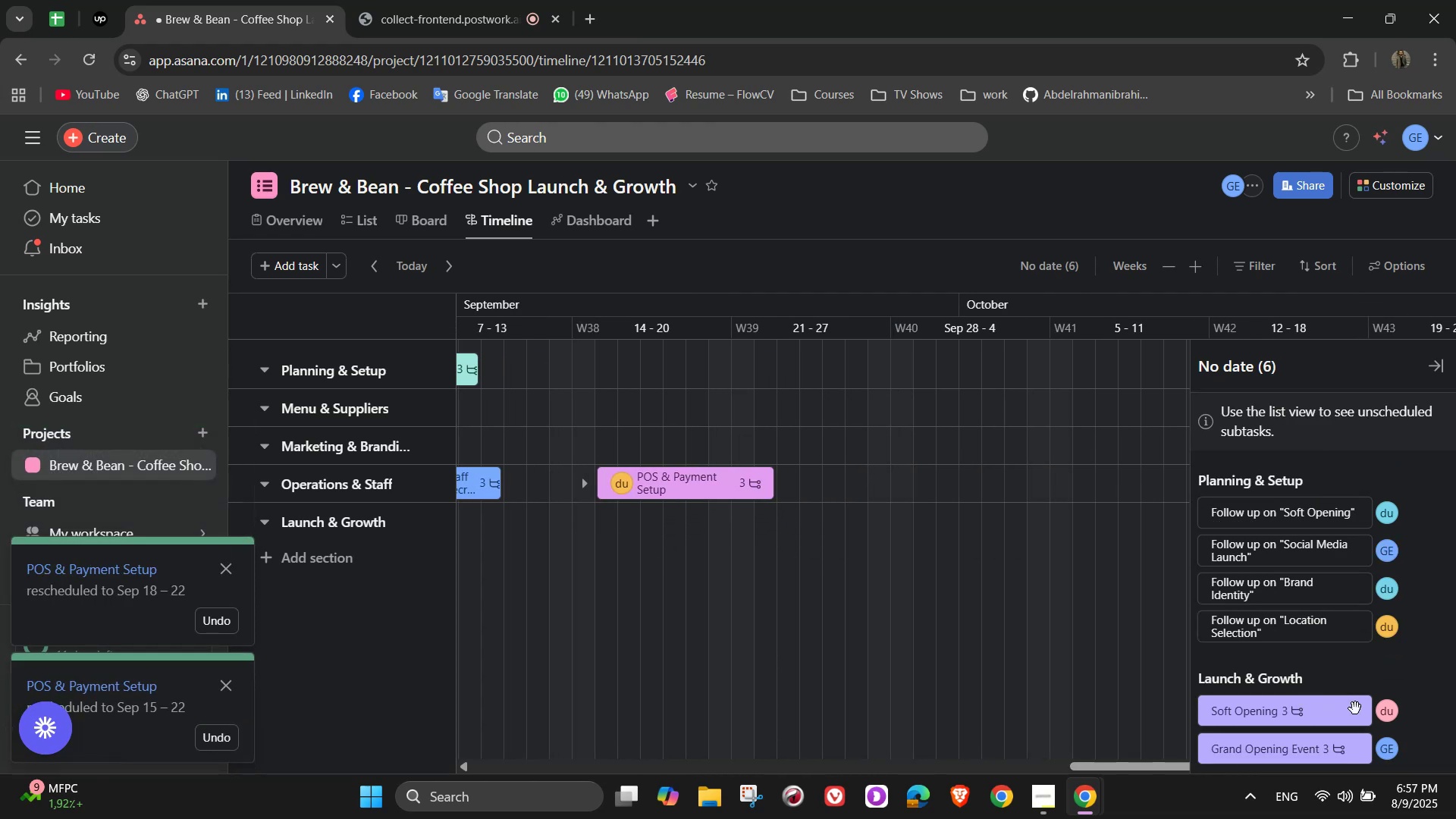 
left_click_drag(start_coordinate=[1358, 715], to_coordinate=[850, 520])
 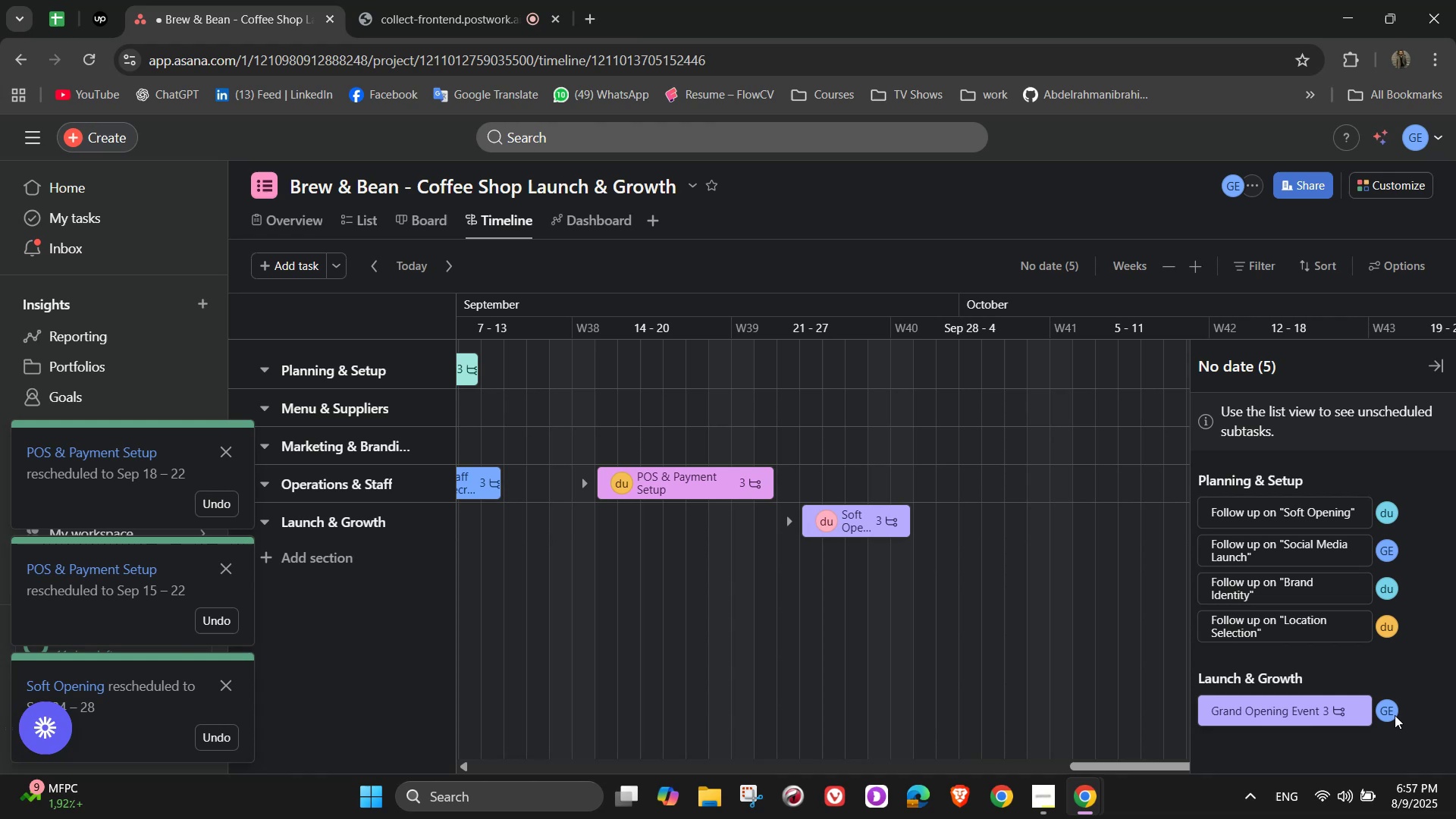 
left_click_drag(start_coordinate=[1360, 715], to_coordinate=[1104, 519])
 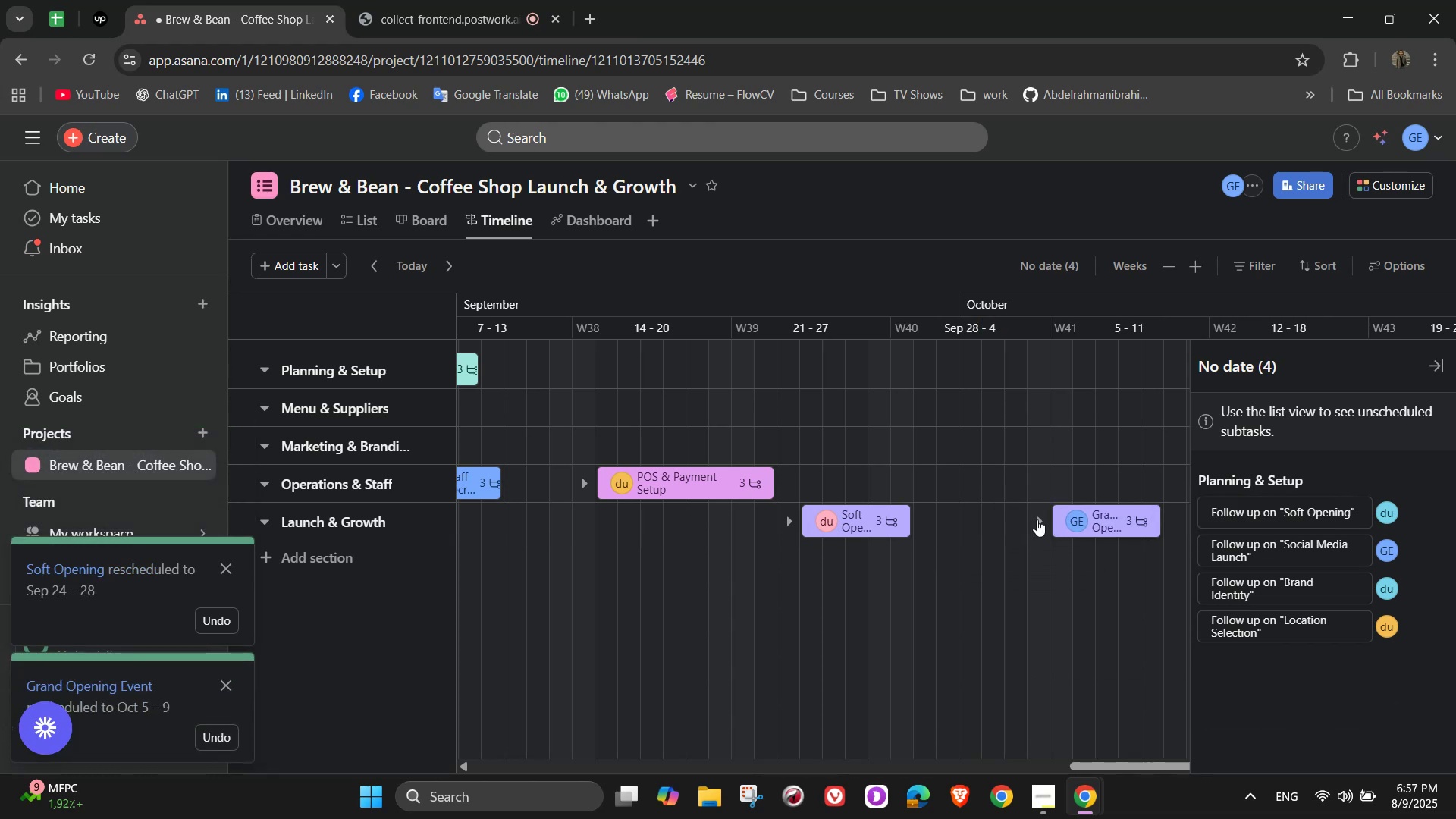 
left_click_drag(start_coordinate=[1056, 522], to_coordinate=[987, 526])
 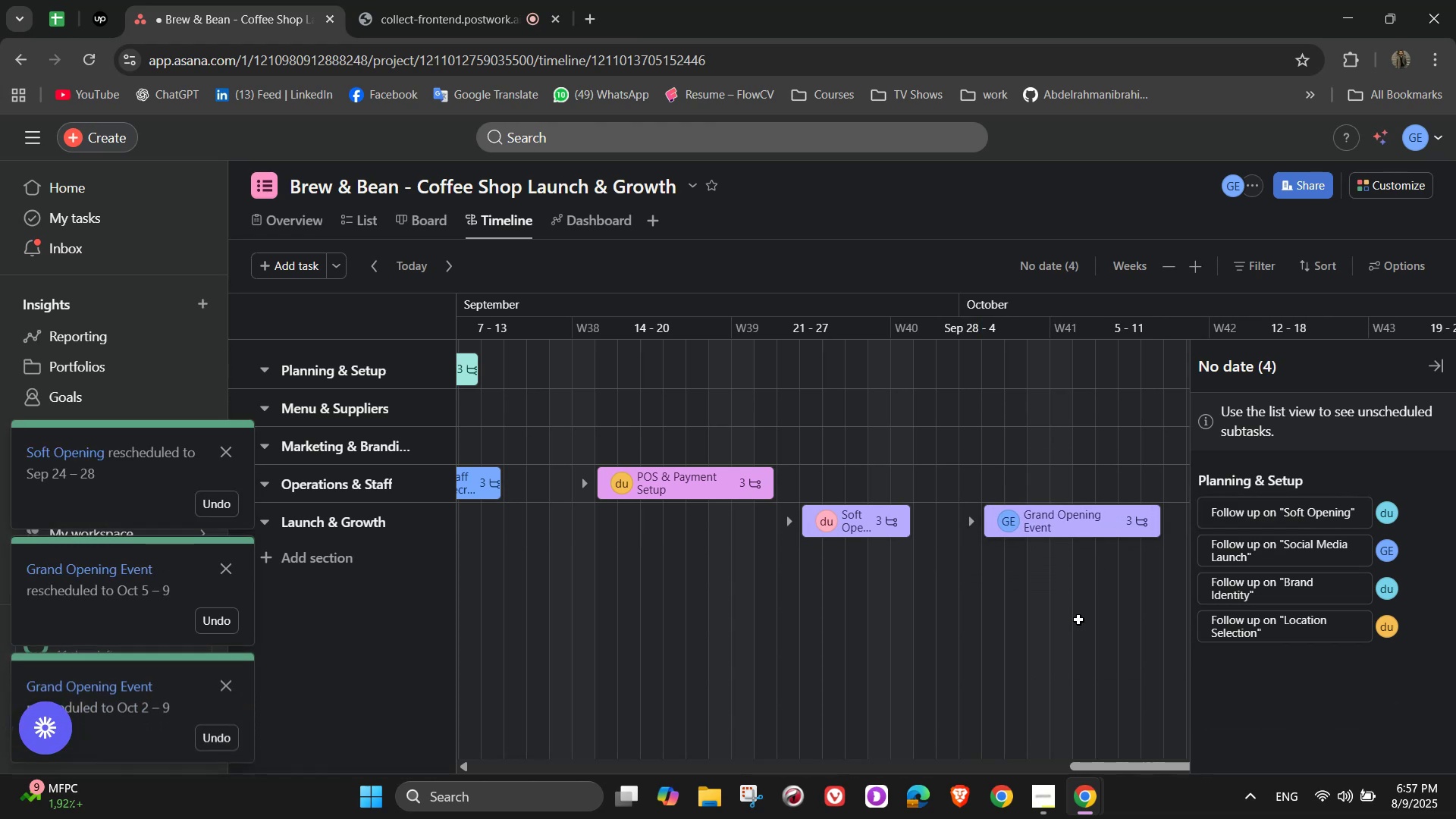 
left_click([1076, 623])
 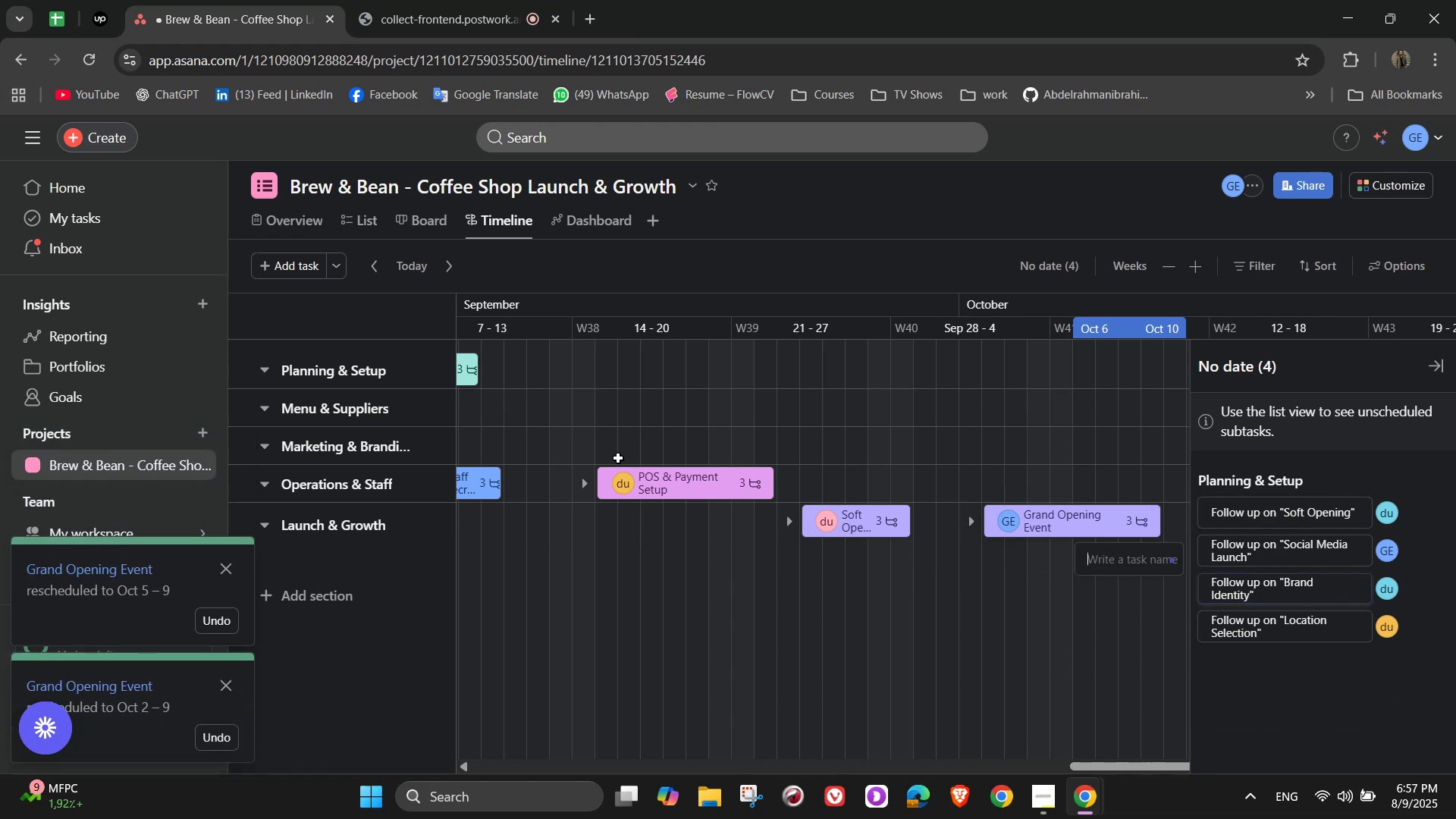 
left_click_drag(start_coordinate=[1129, 767], to_coordinate=[941, 758])
 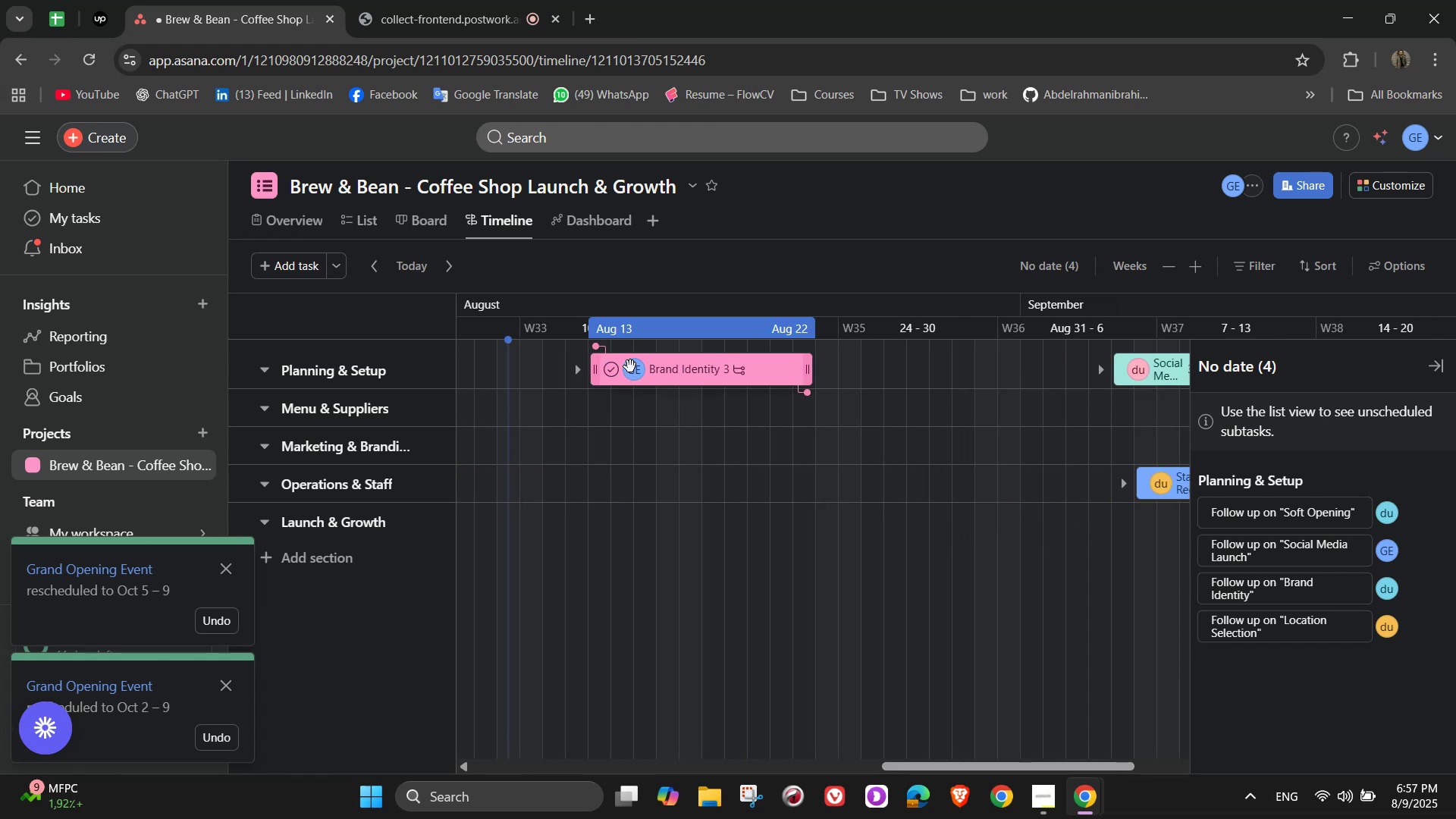 
left_click_drag(start_coordinate=[629, 361], to_coordinate=[682, 405])
 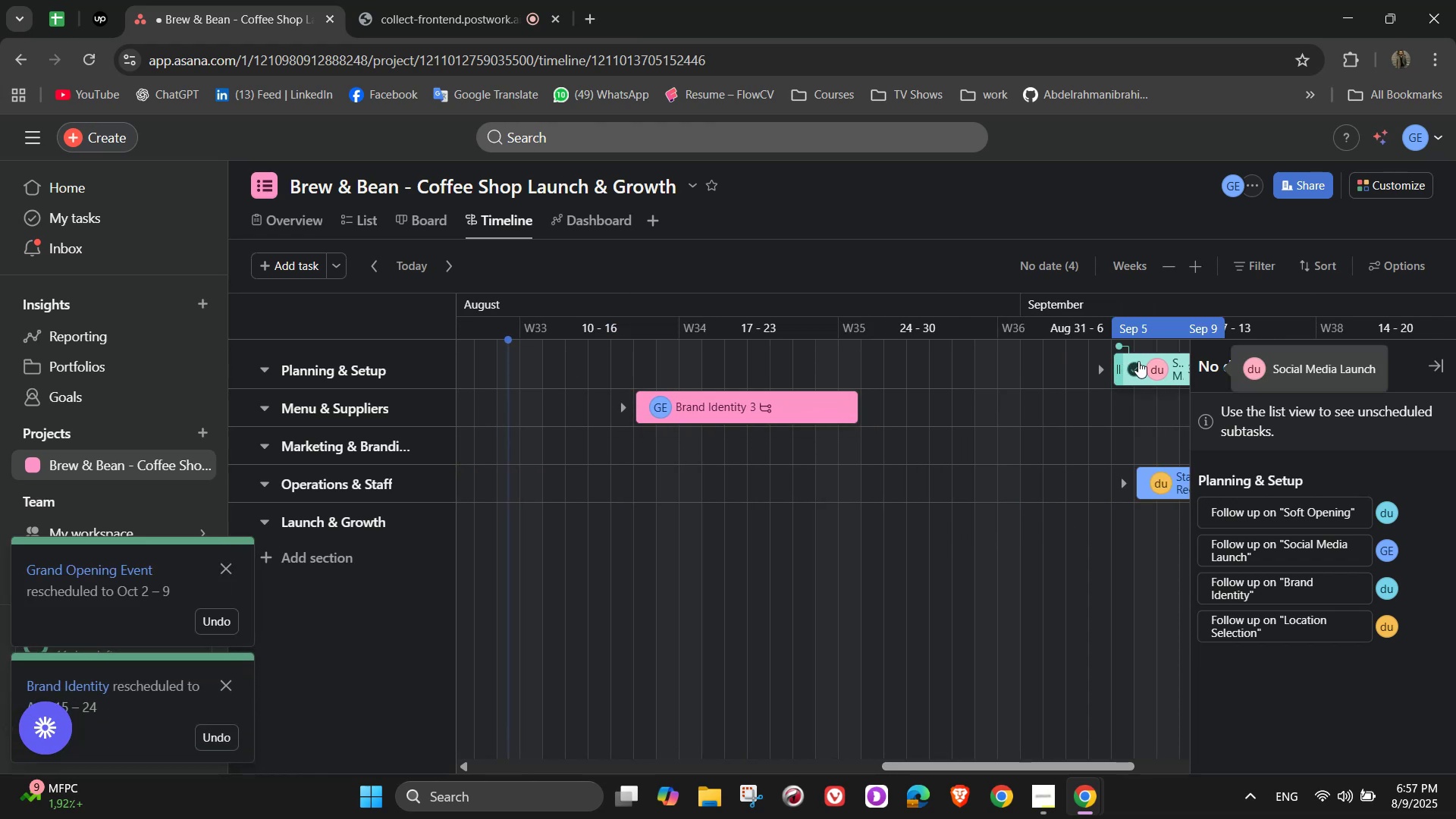 
left_click_drag(start_coordinate=[1141, 355], to_coordinate=[997, 393])
 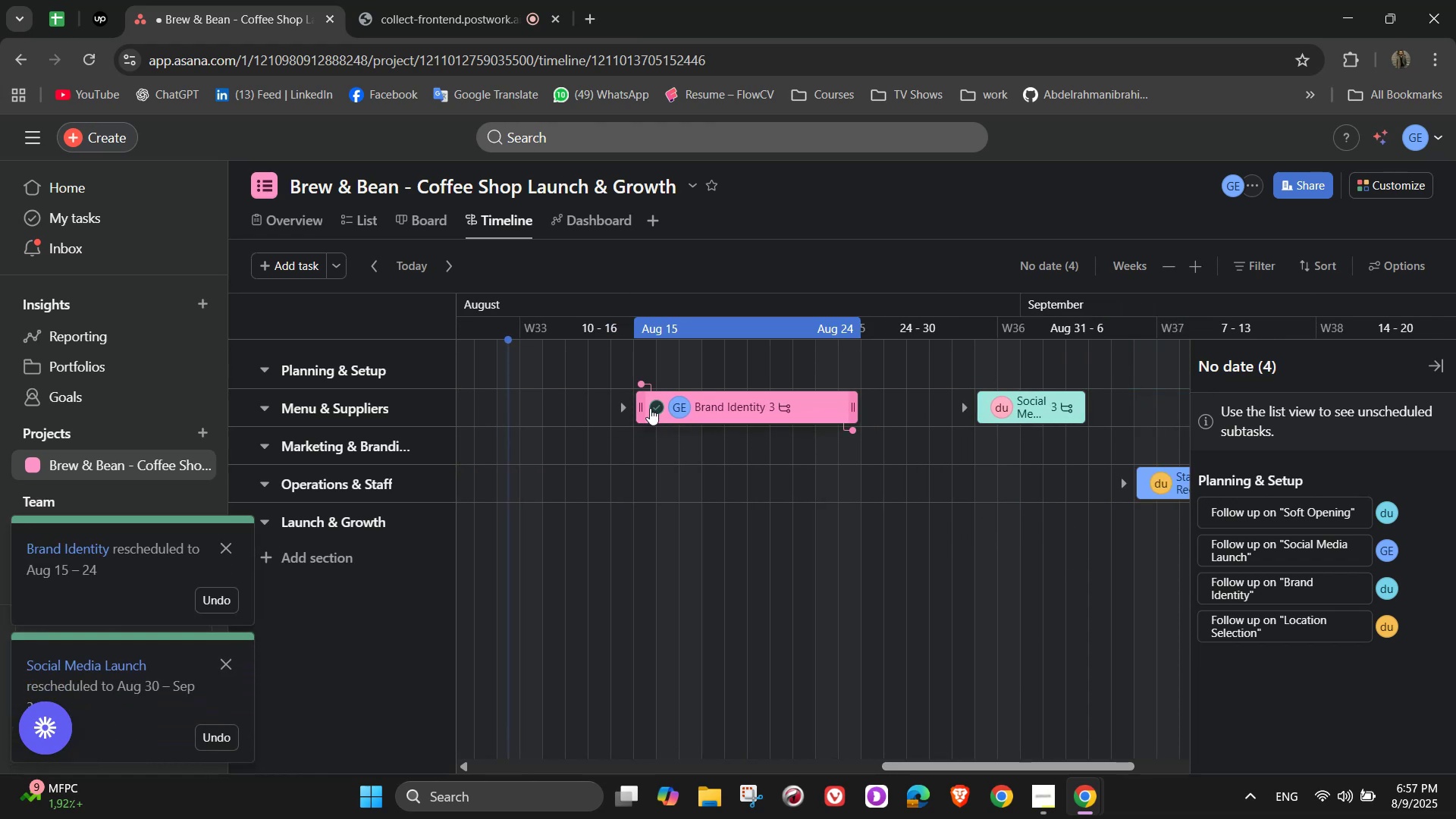 
left_click_drag(start_coordinate=[690, 395], to_coordinate=[771, 396])
 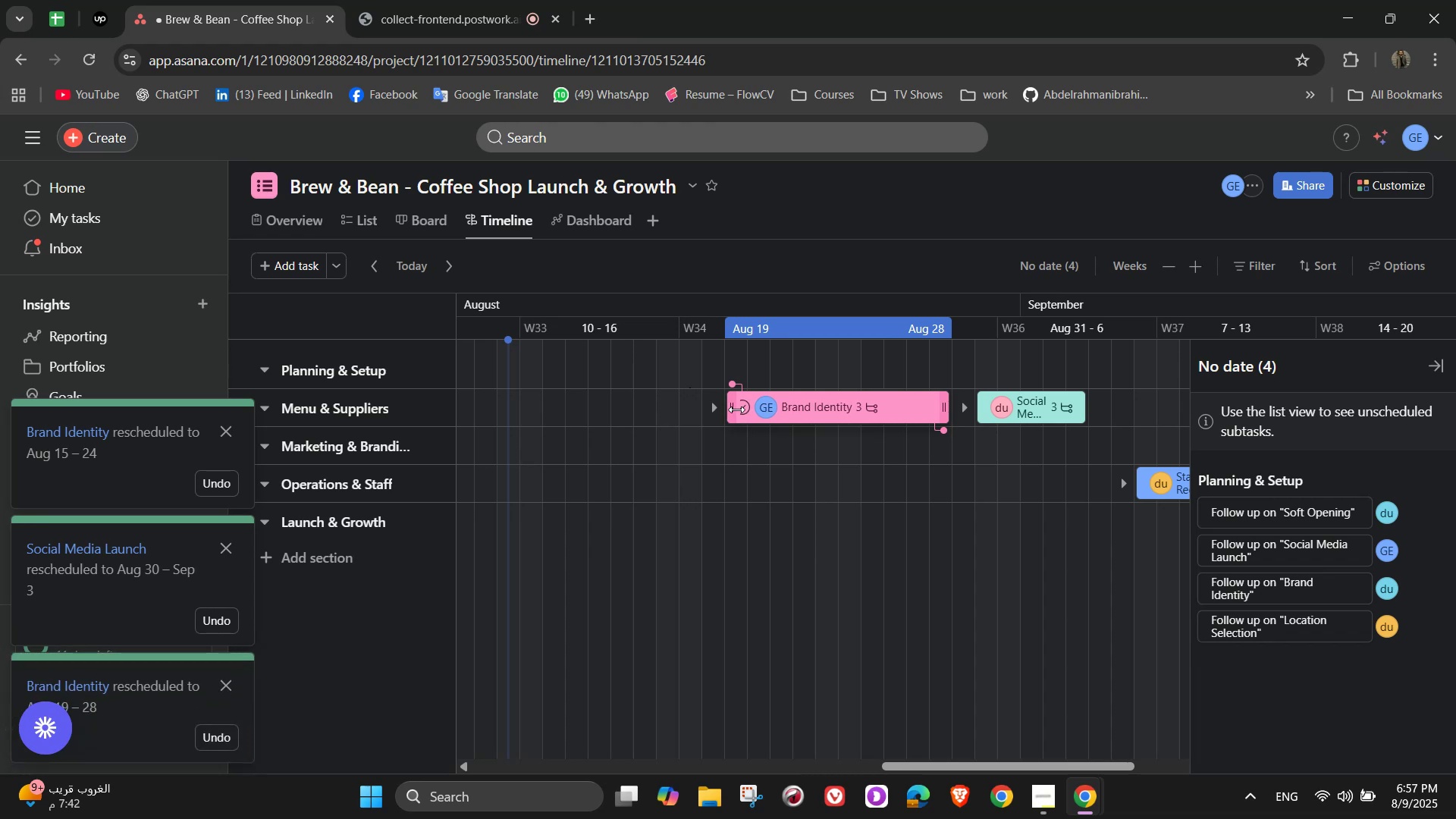 
left_click_drag(start_coordinate=[736, 410], to_coordinate=[855, 402])
 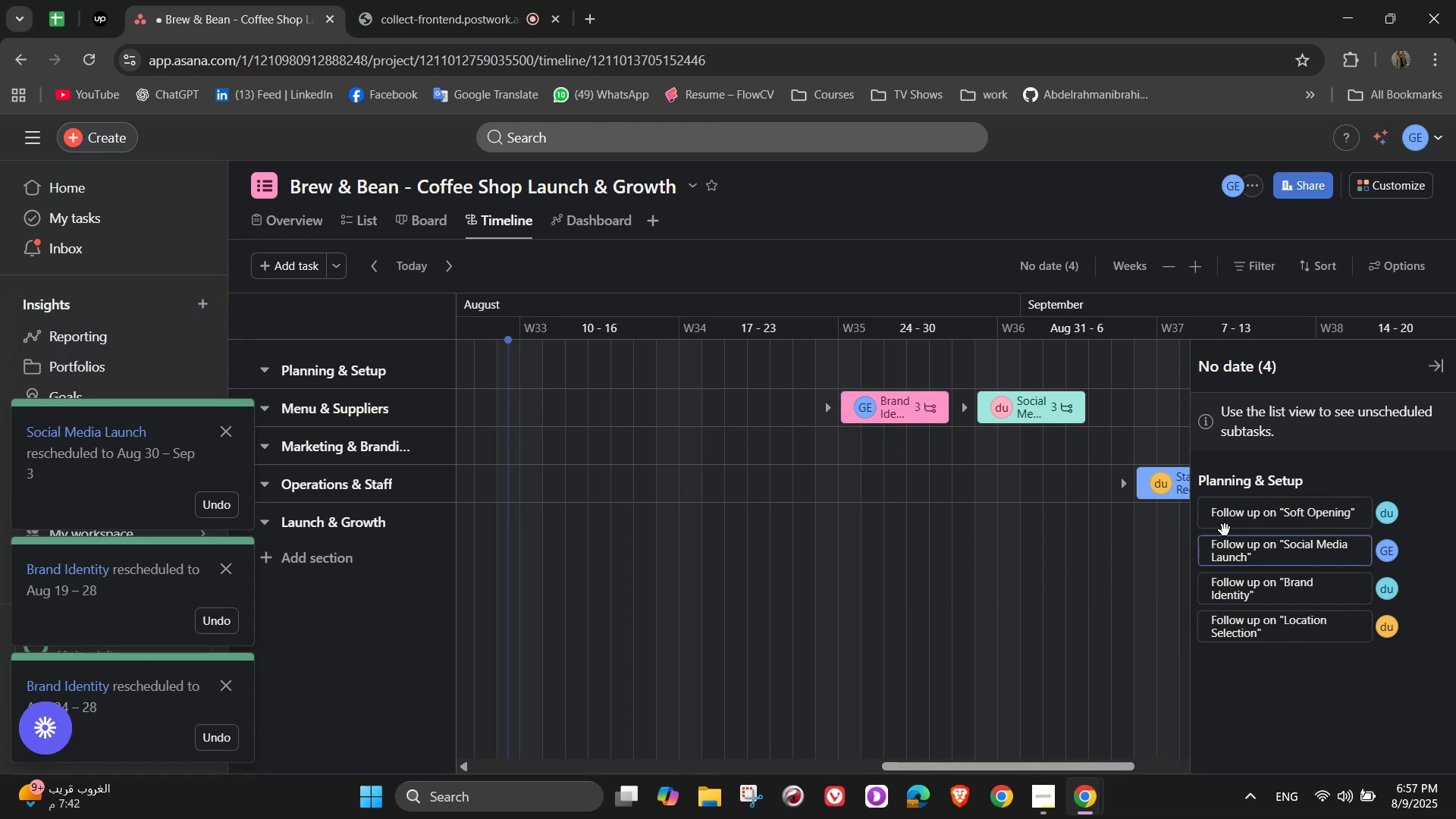 
wait(5.24)
 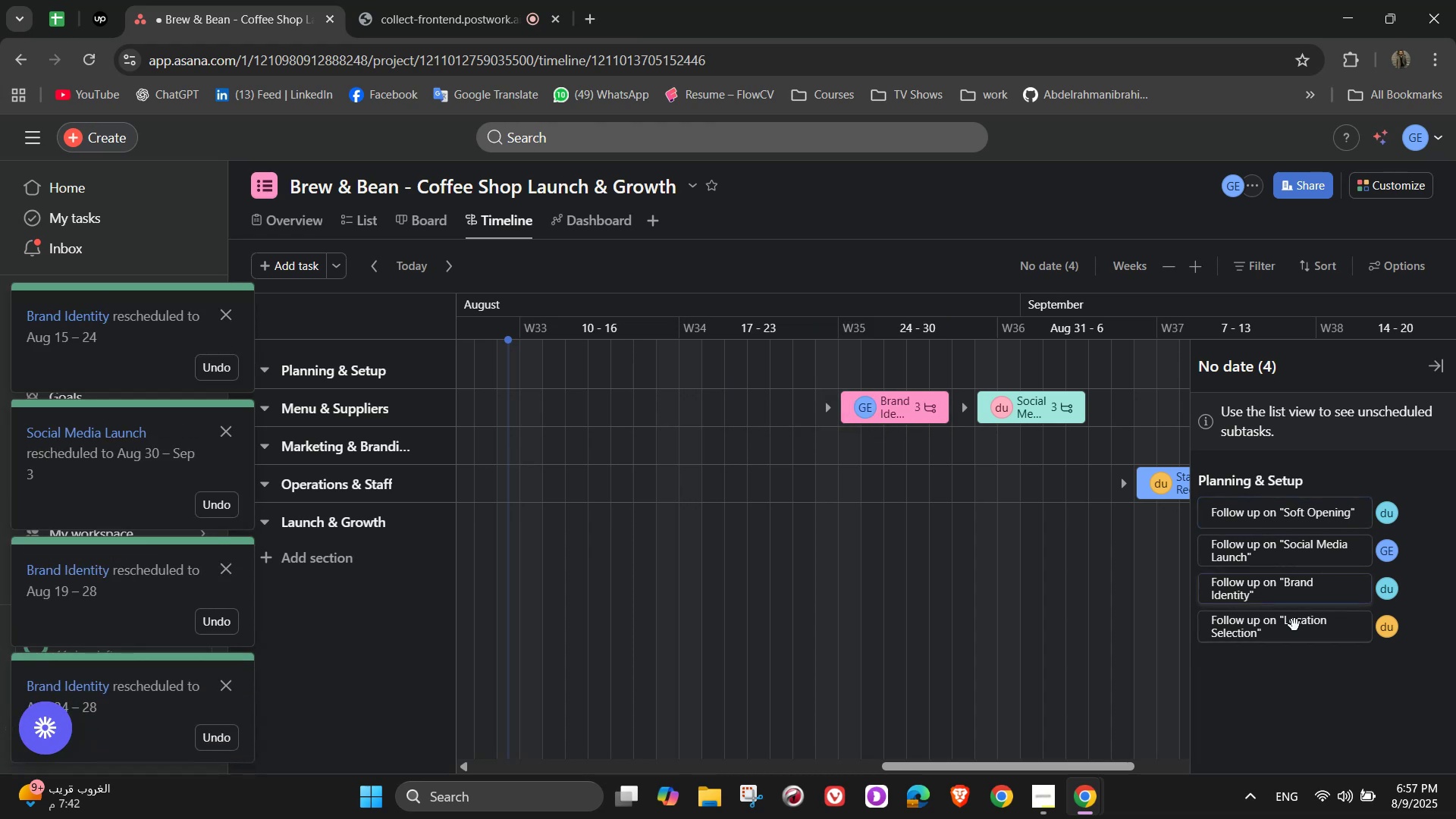 
scroll: coordinate [1296, 548], scroll_direction: up, amount: 2.0
 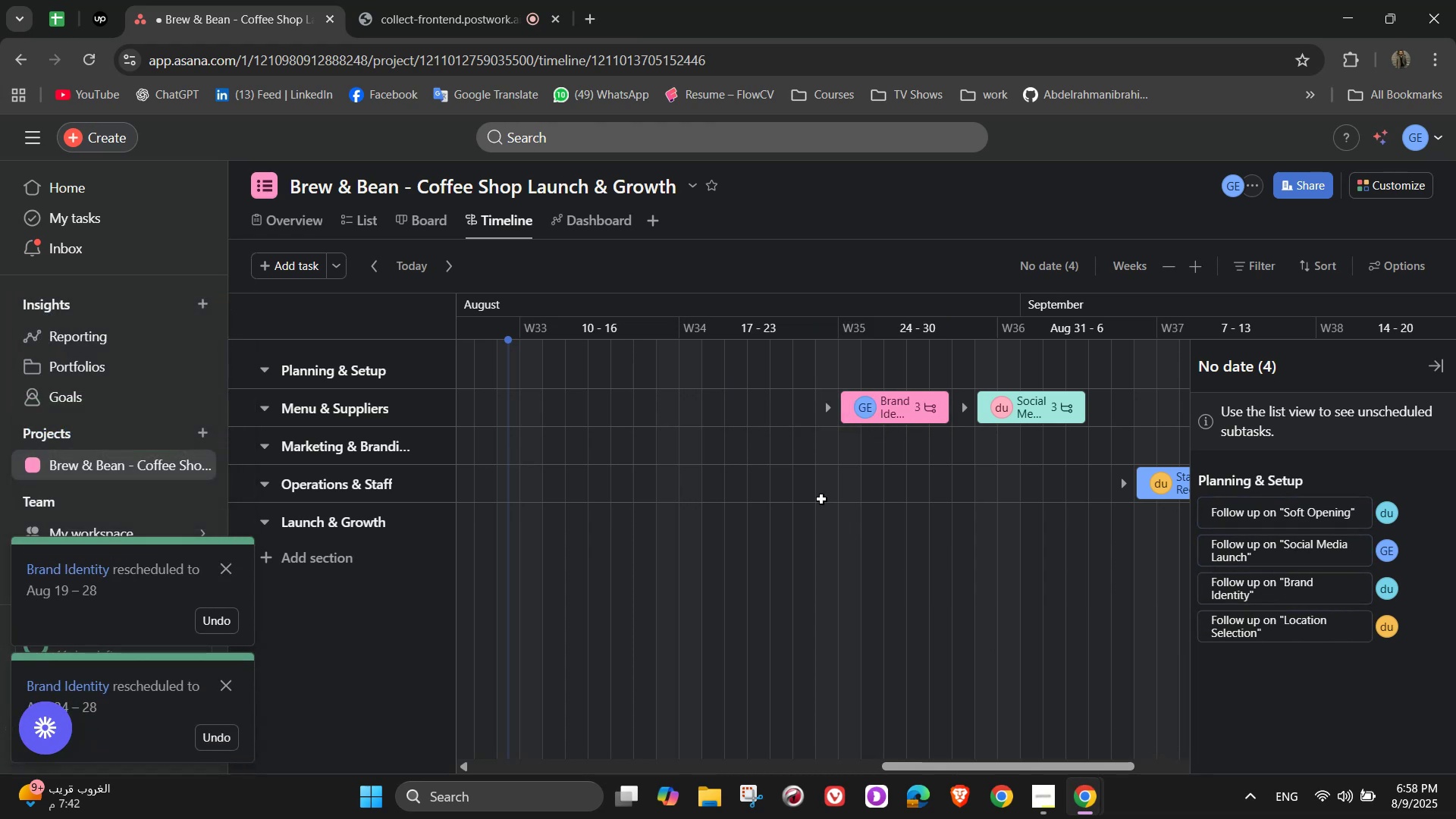 
left_click([300, 217])
 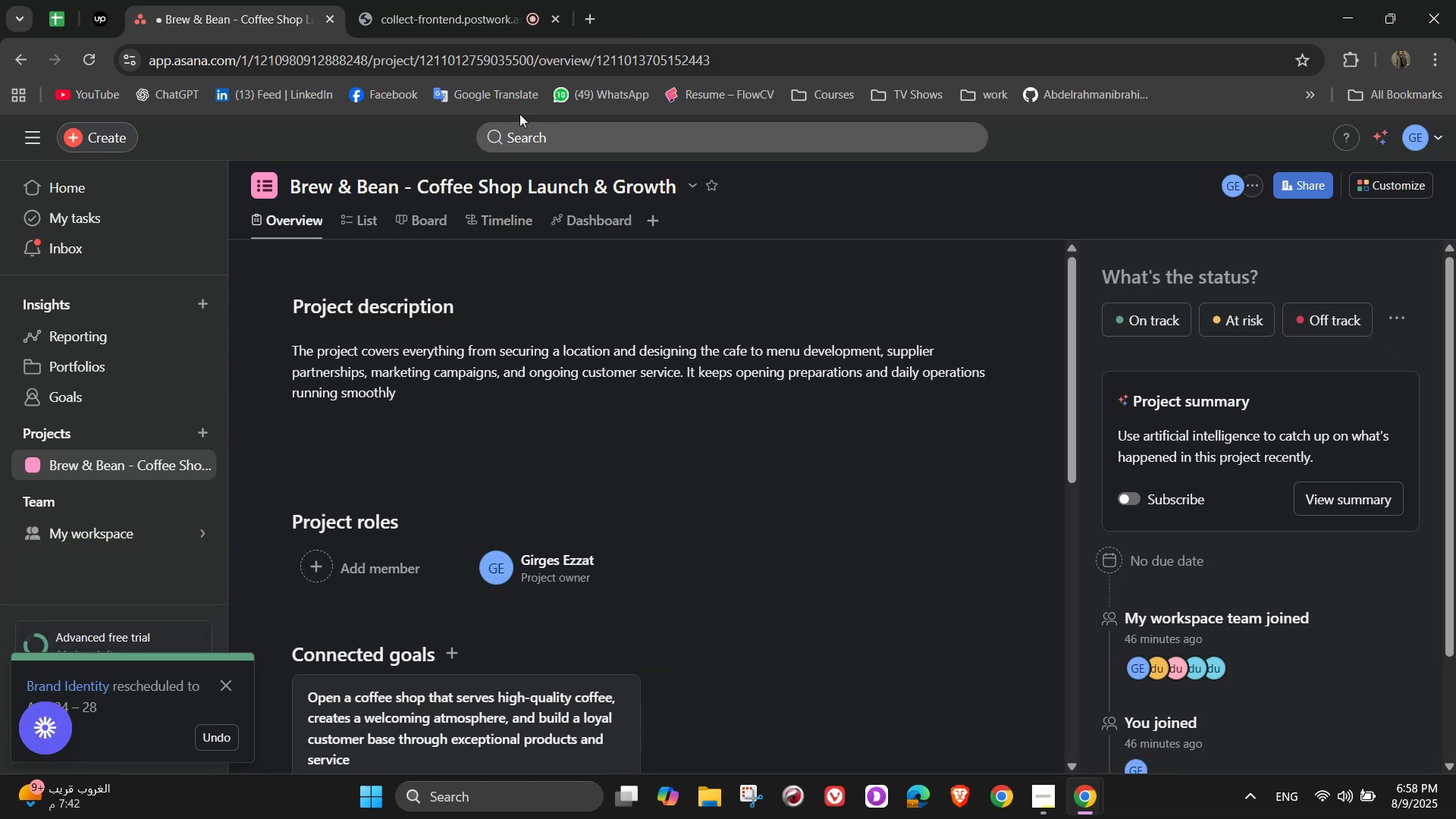 
scroll: coordinate [657, 590], scroll_direction: down, amount: 8.0
 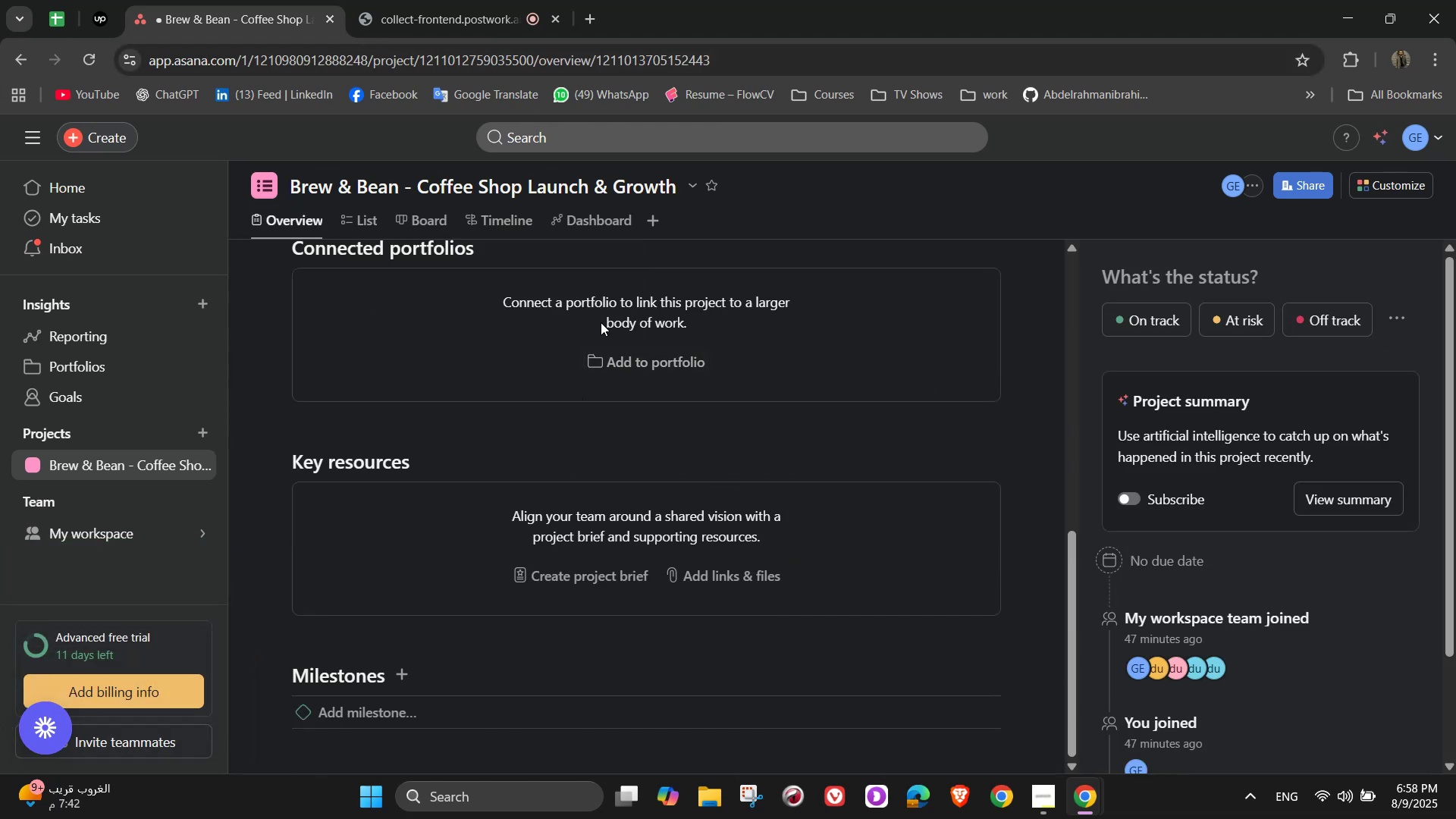 